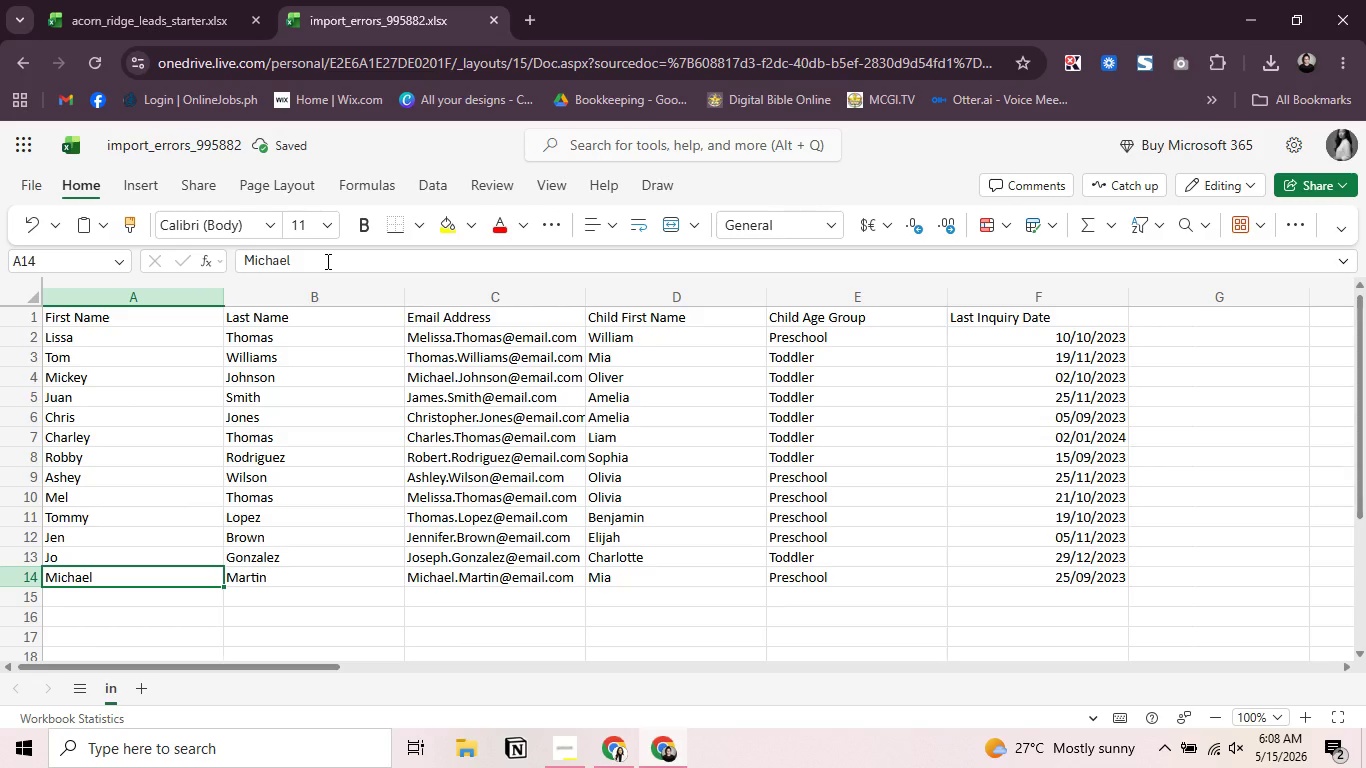 
left_click([326, 261])
 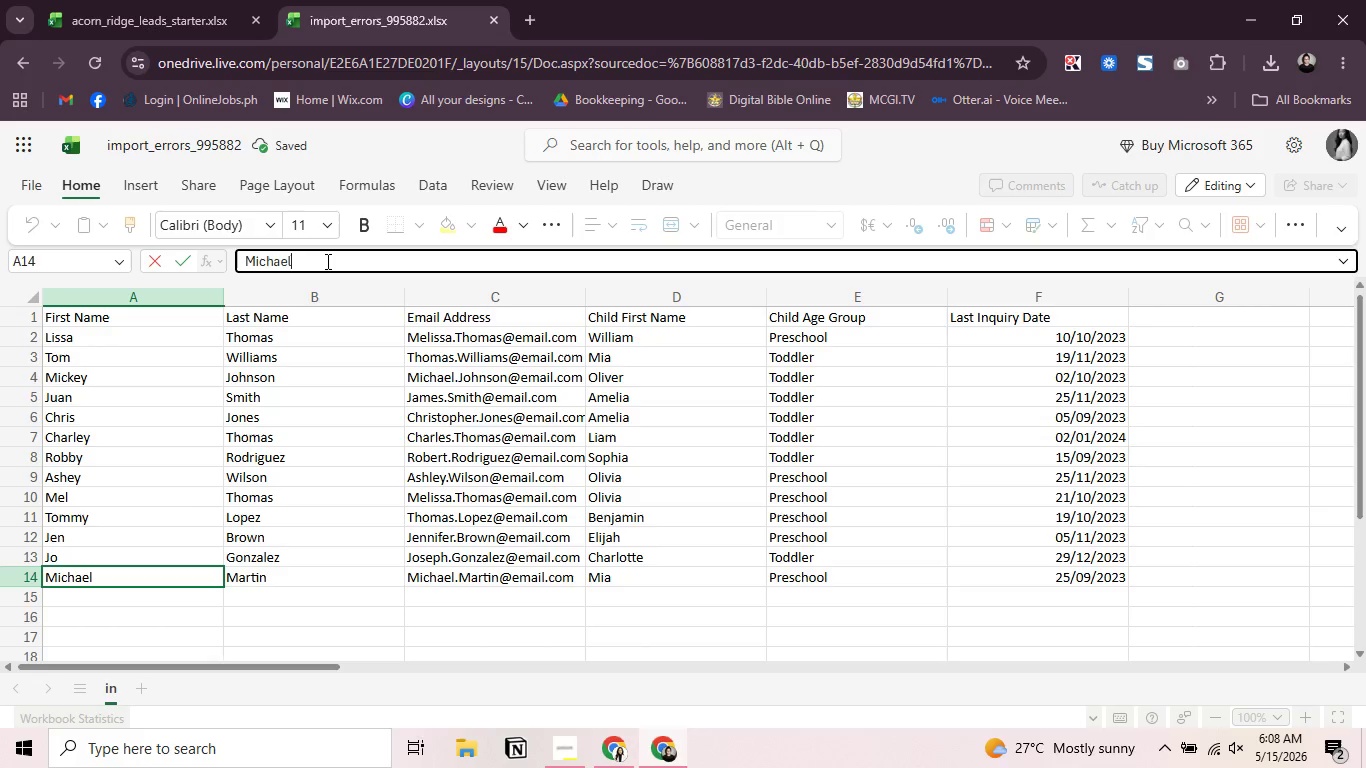 
key(Backslash)
 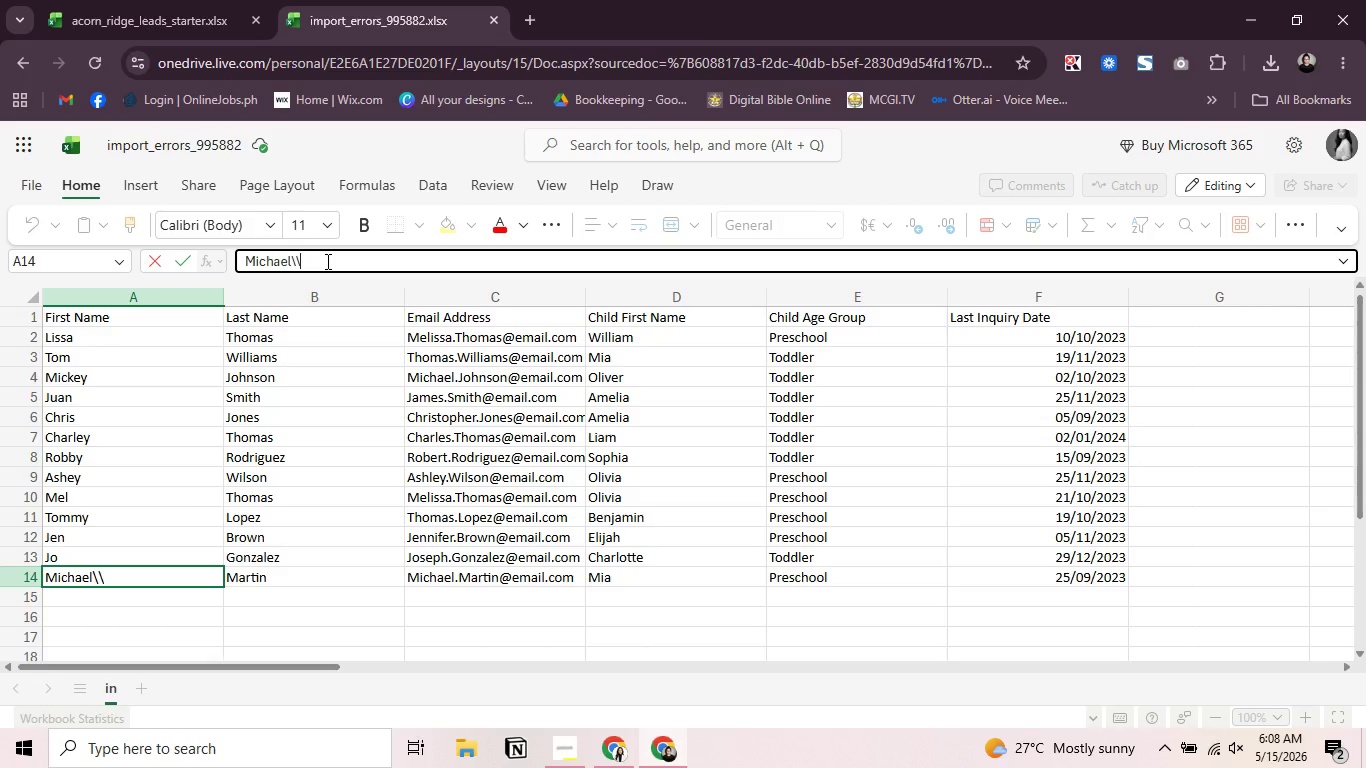 
key(Backslash)
 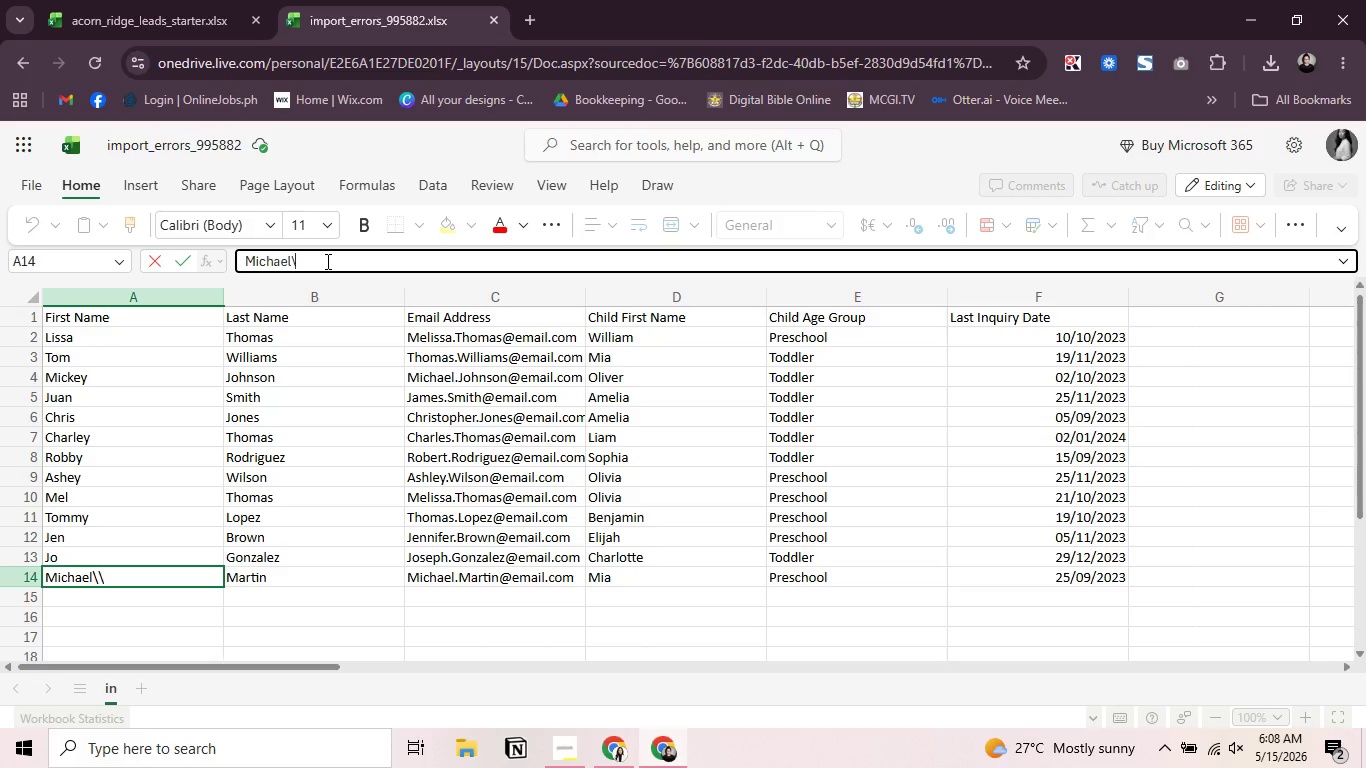 
key(Backspace)
 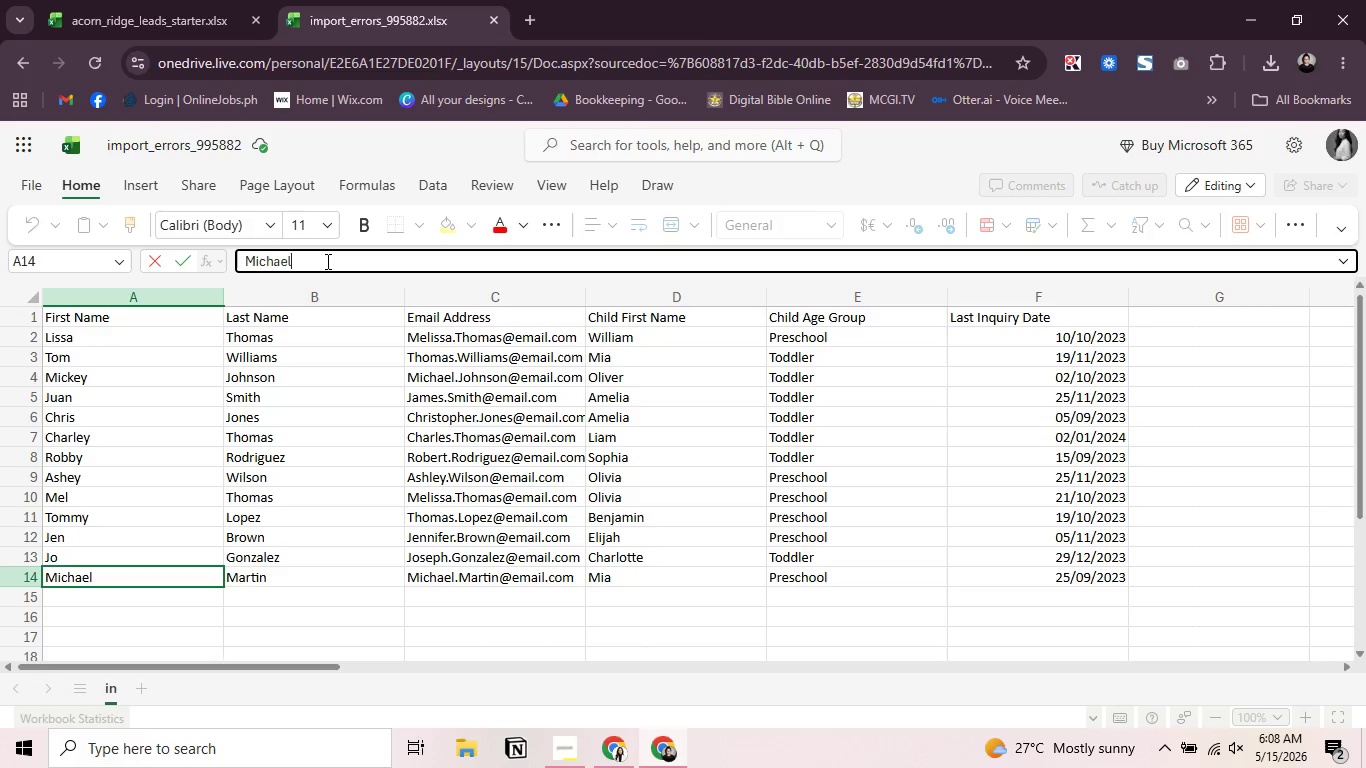 
key(Backspace)
 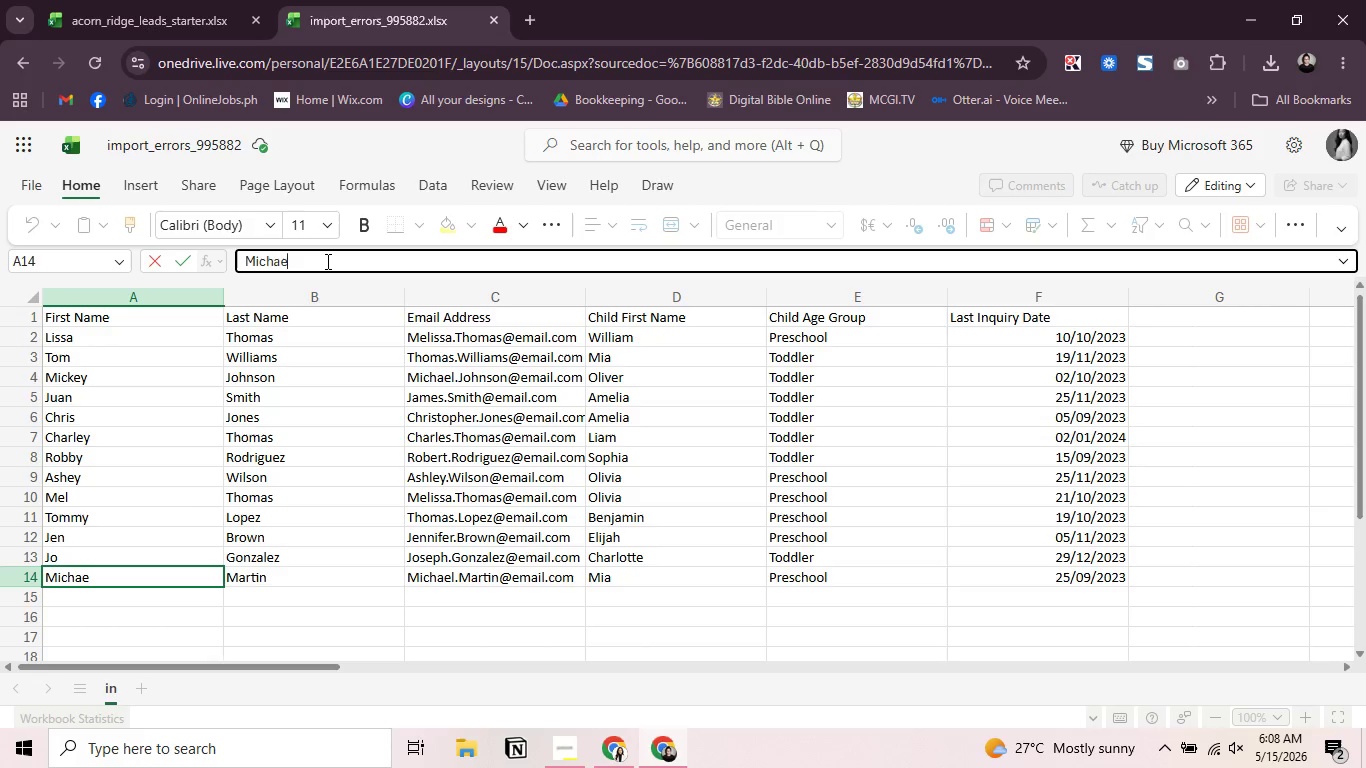 
key(Backspace)
 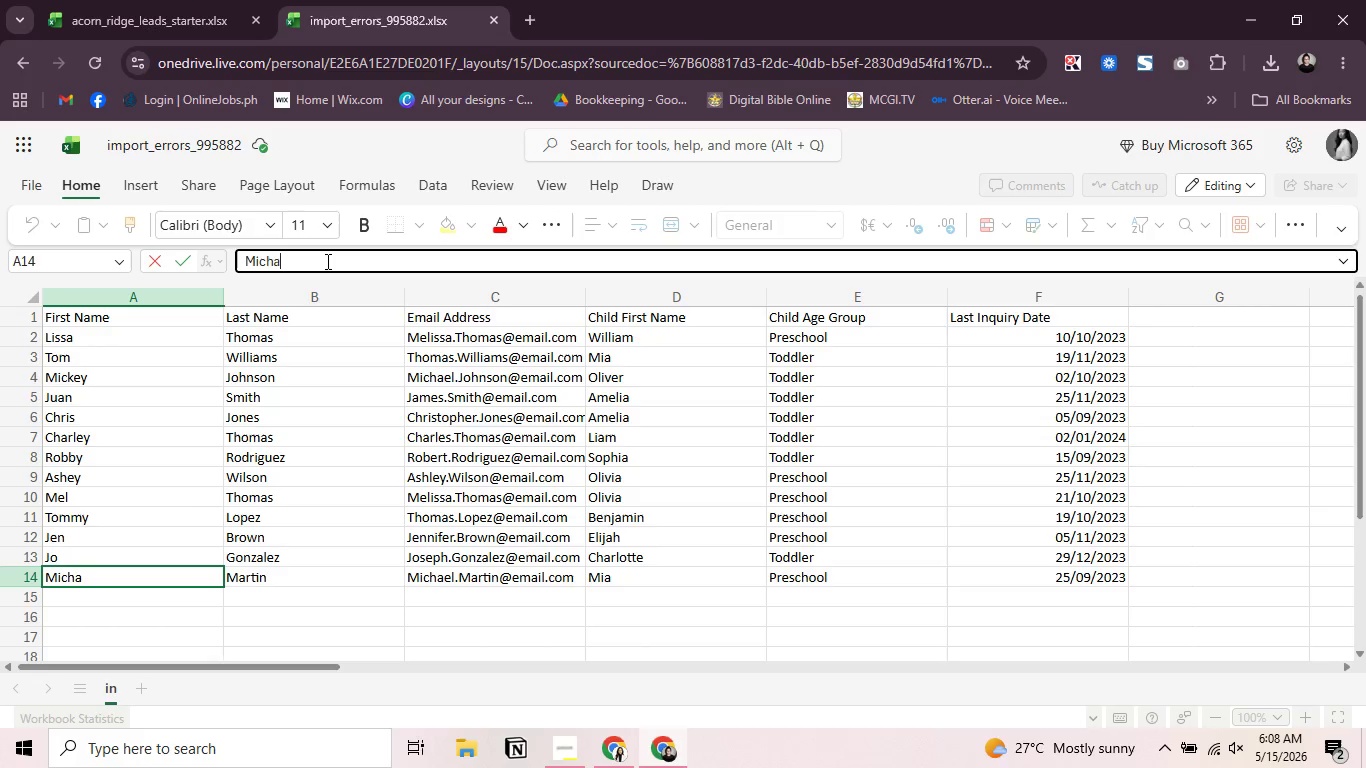 
key(Backspace)
 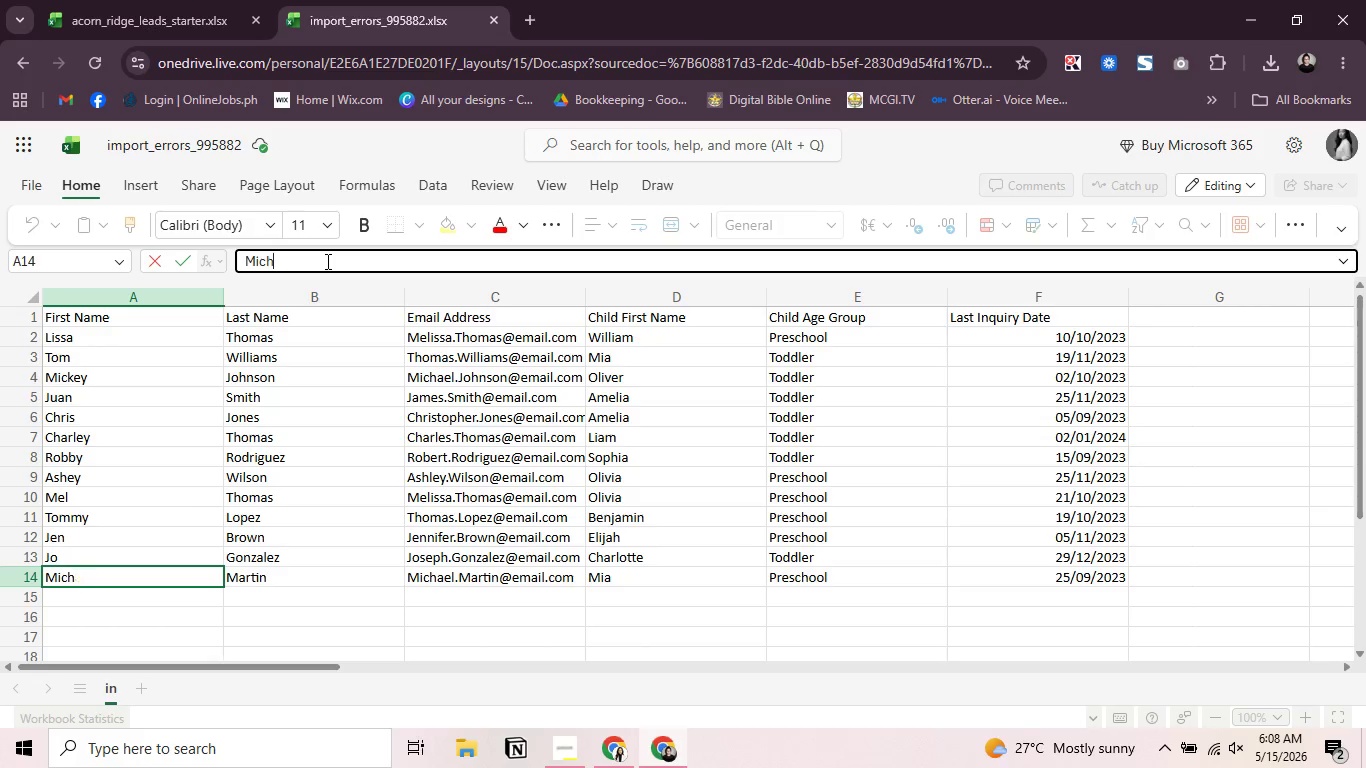 
key(Backspace)
 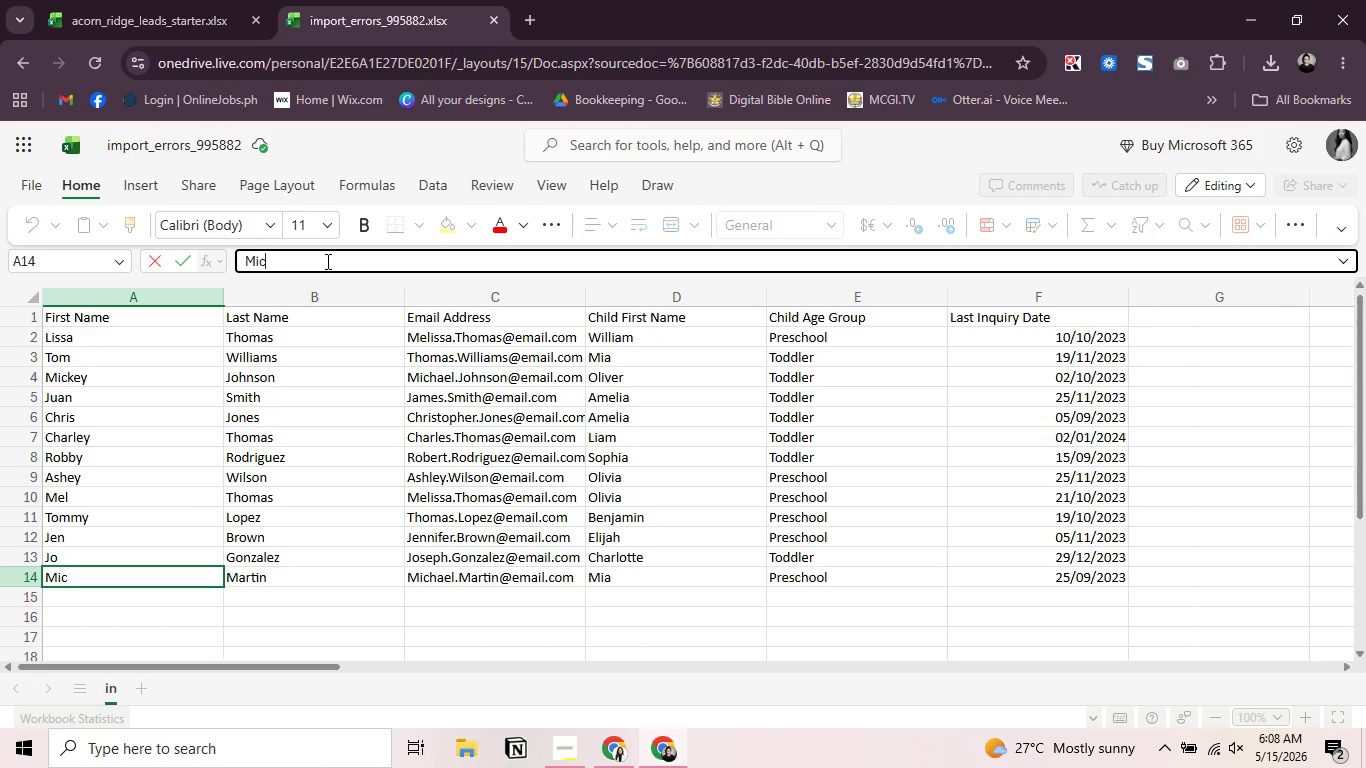 
key(Backspace)
 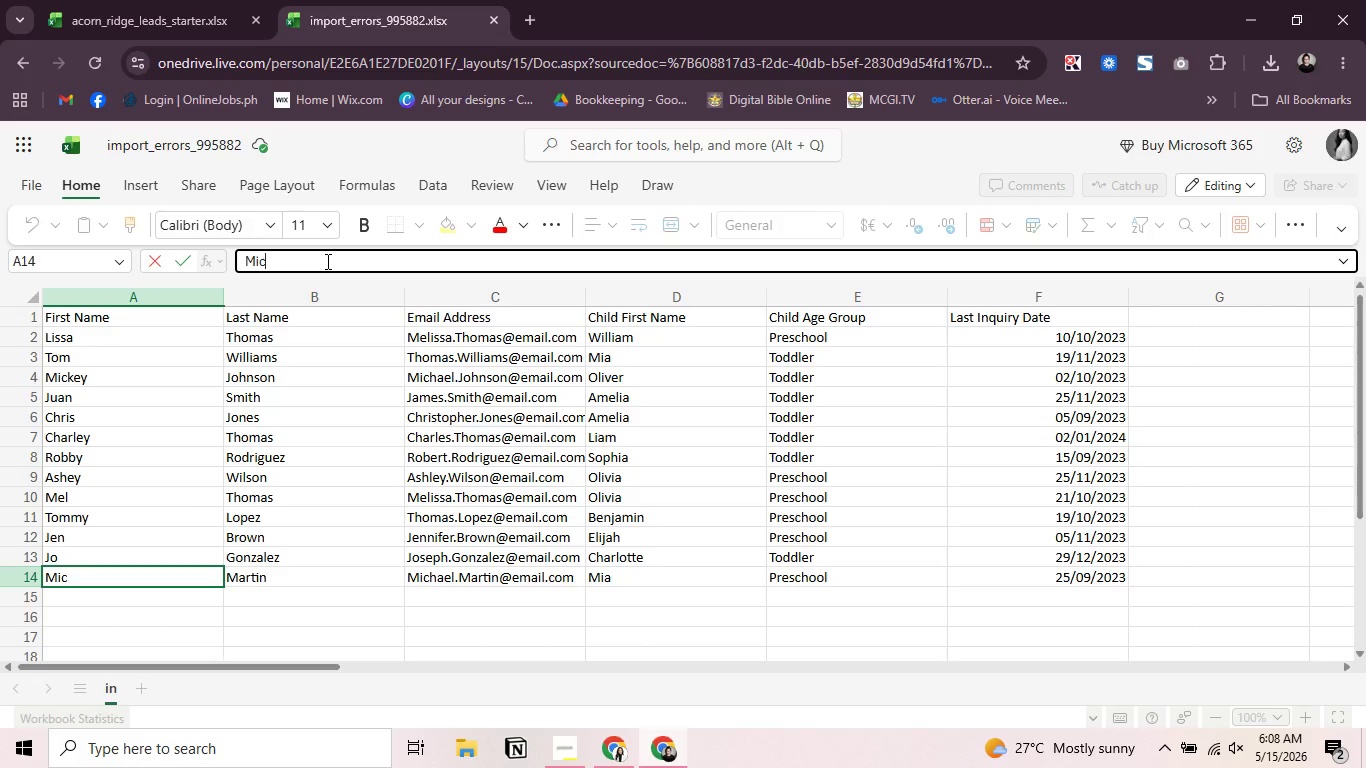 
key(Backspace)
 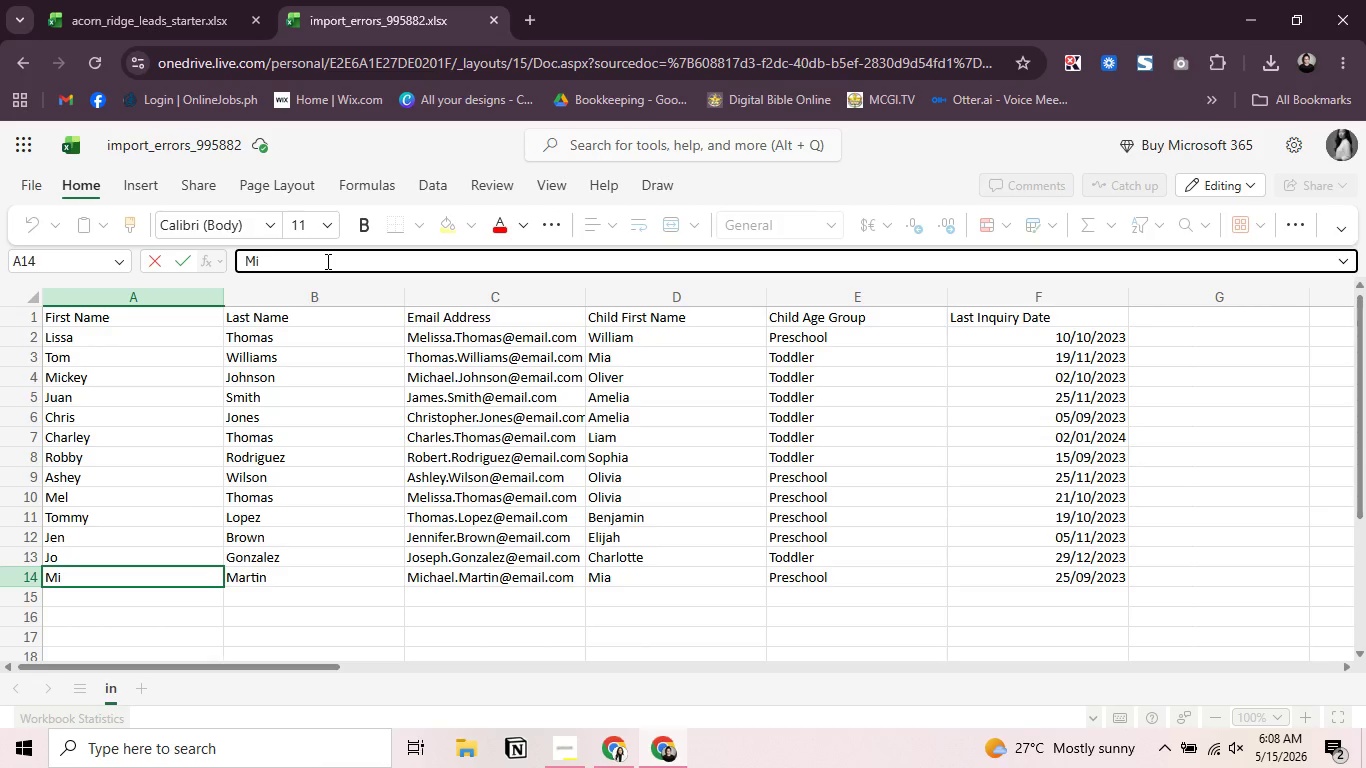 
key(Backspace)
 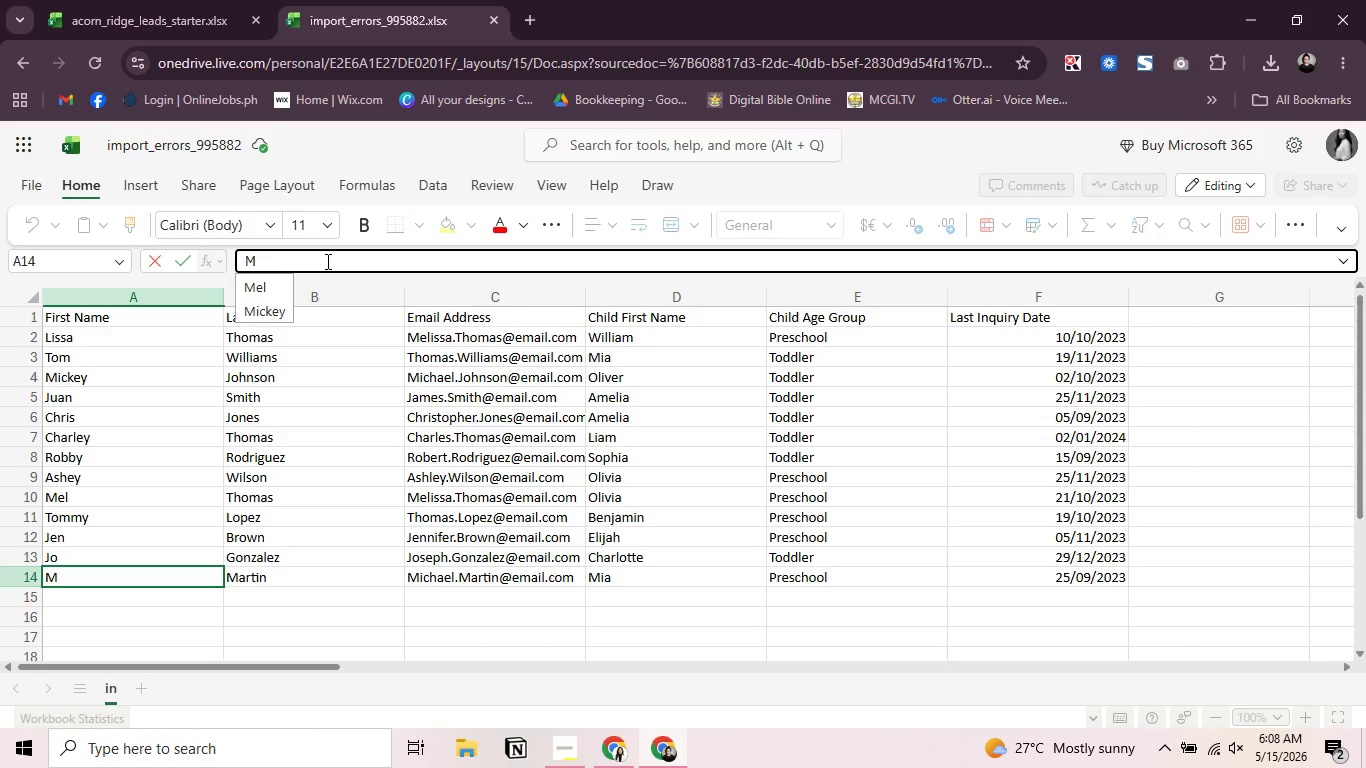 
wait(11.81)
 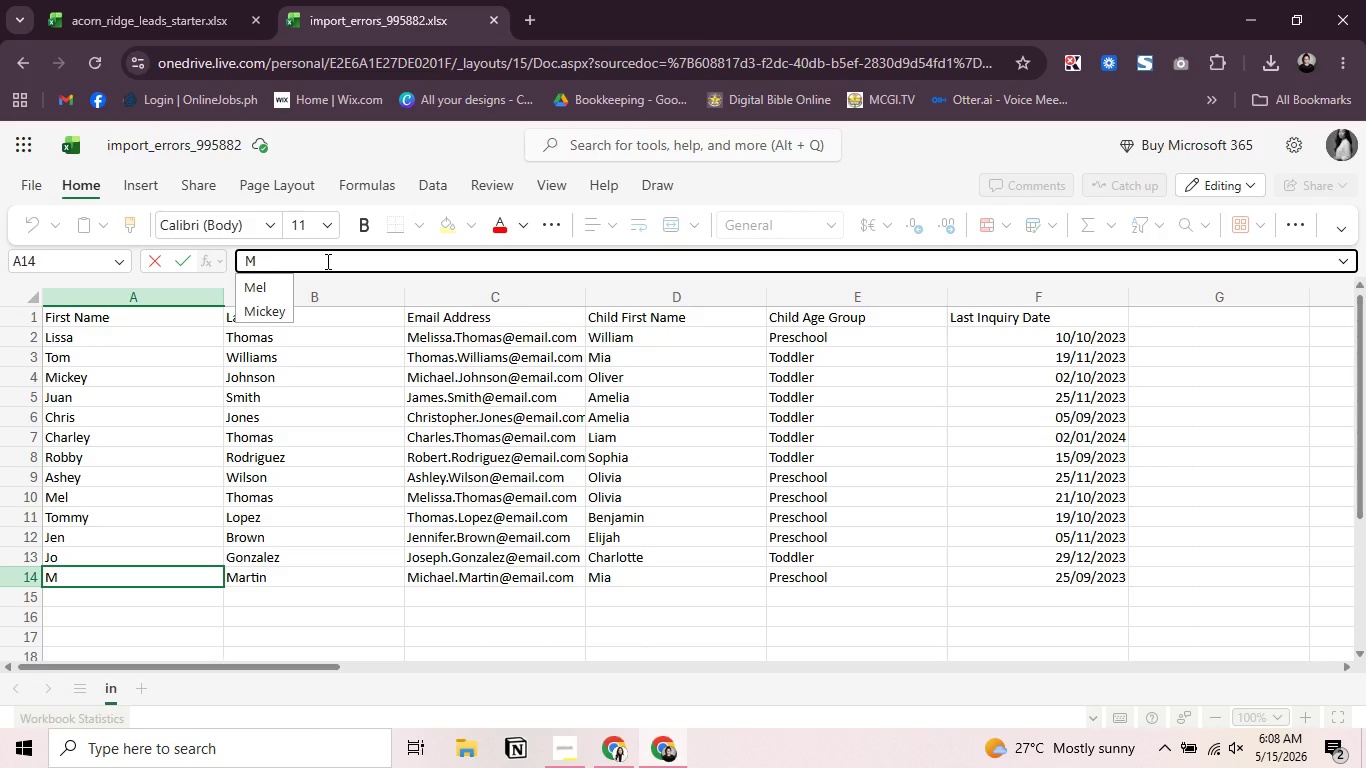 
type(ael)
 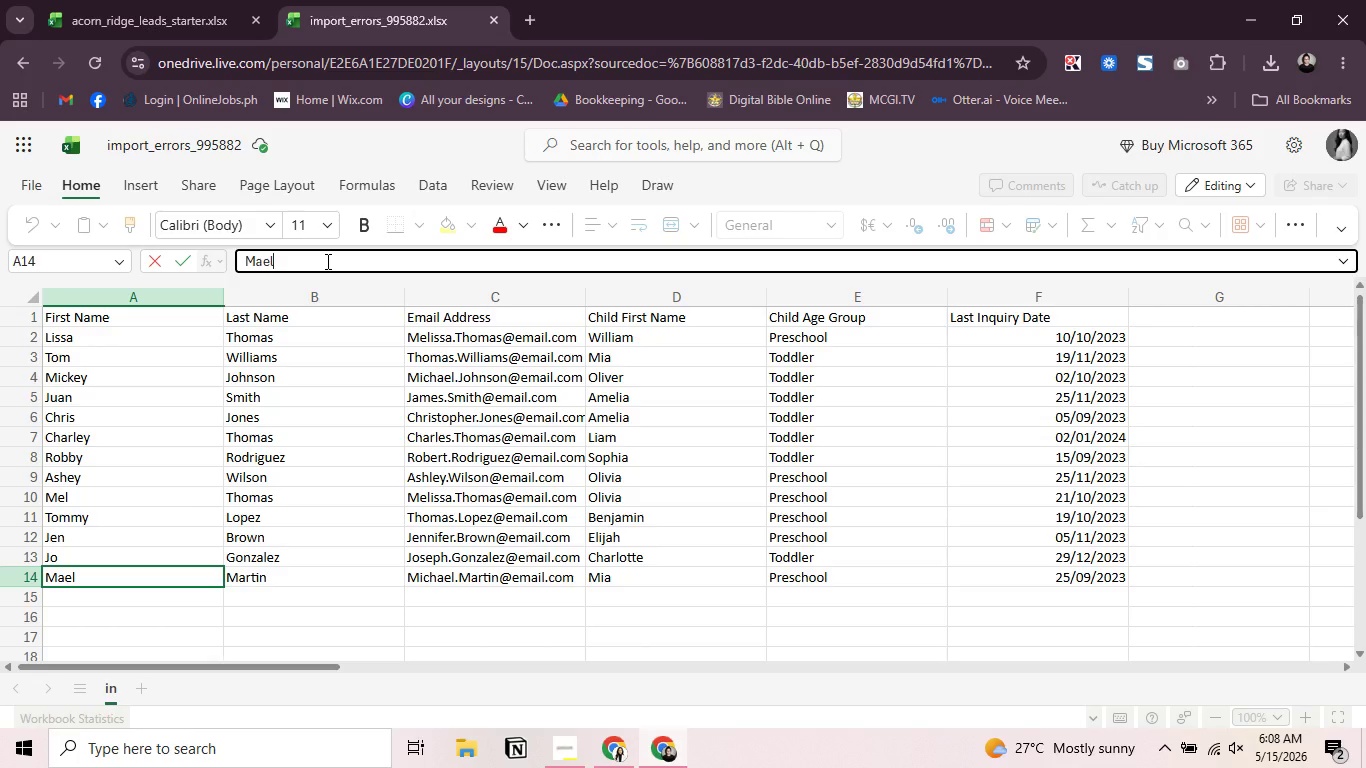 
key(Enter)
 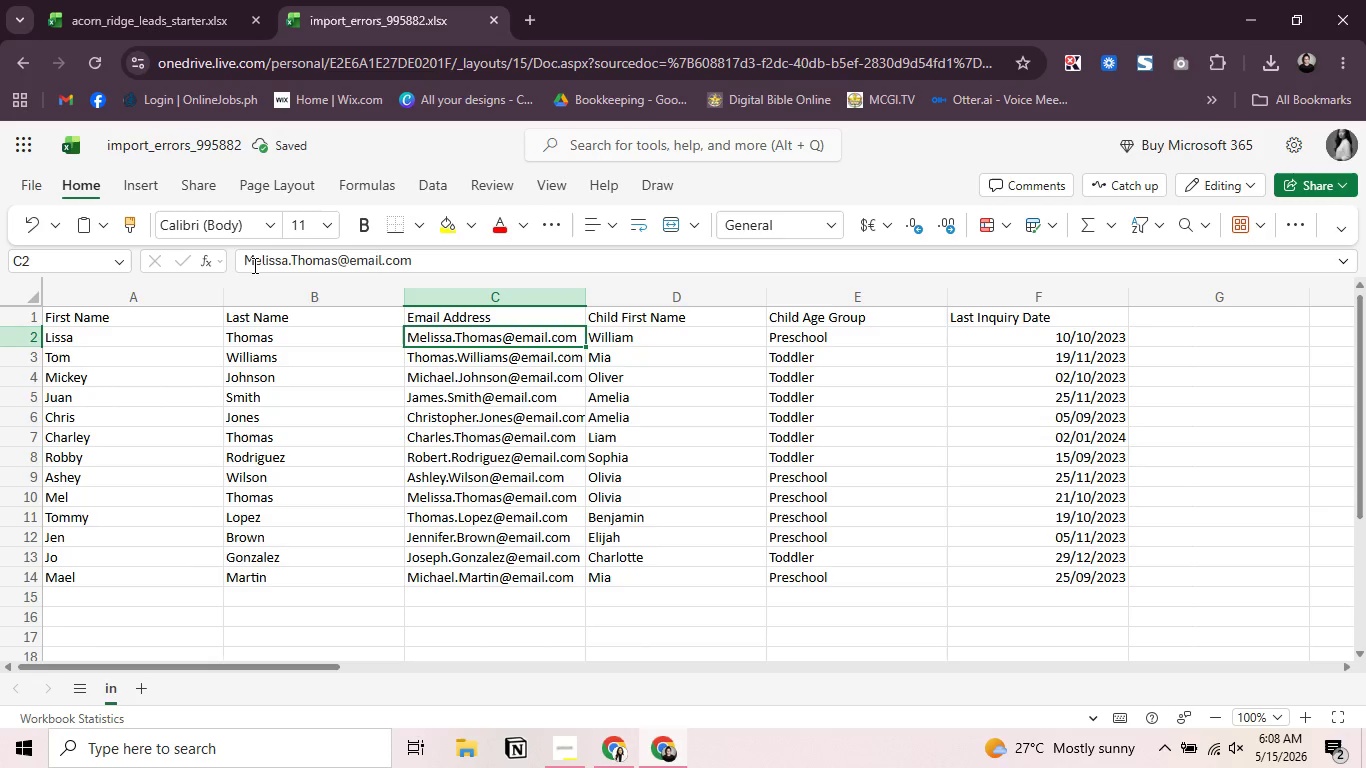 
left_click([260, 259])
 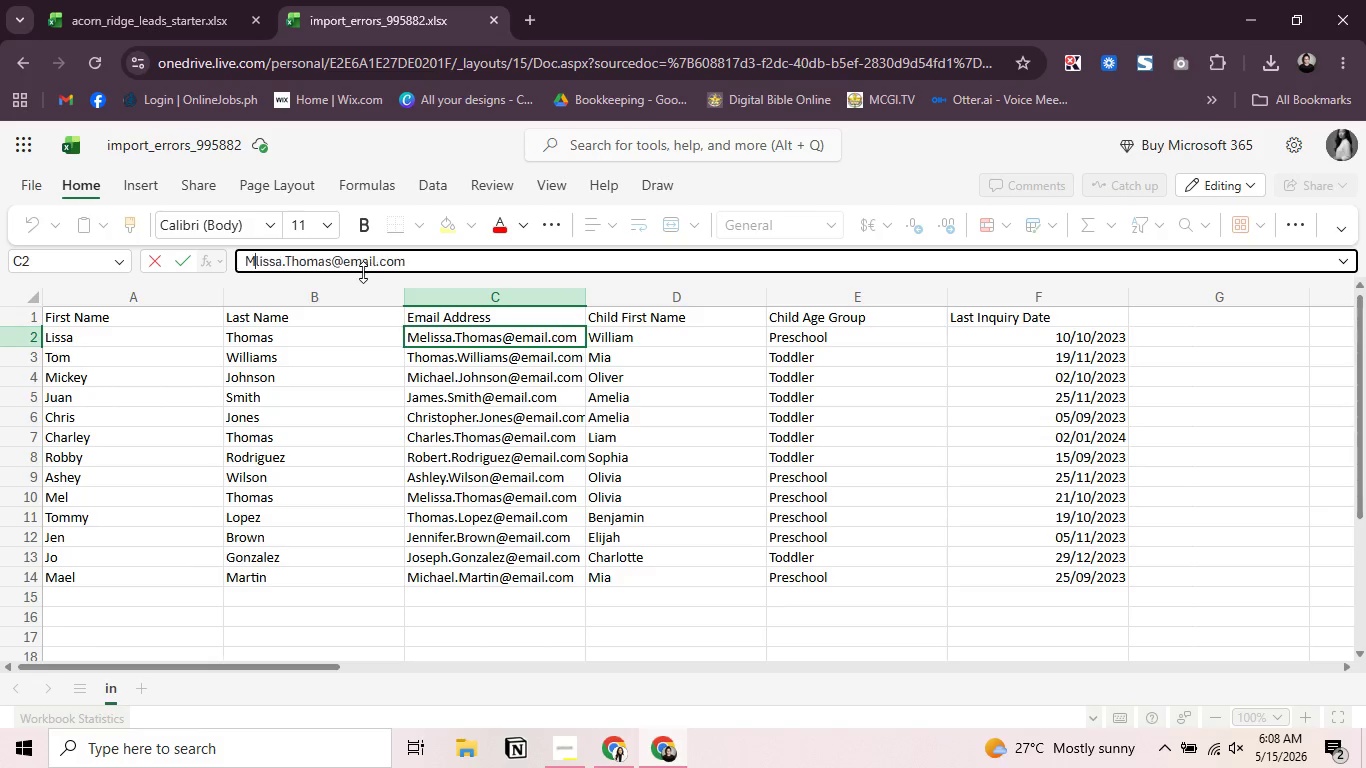 
key(Backspace)
 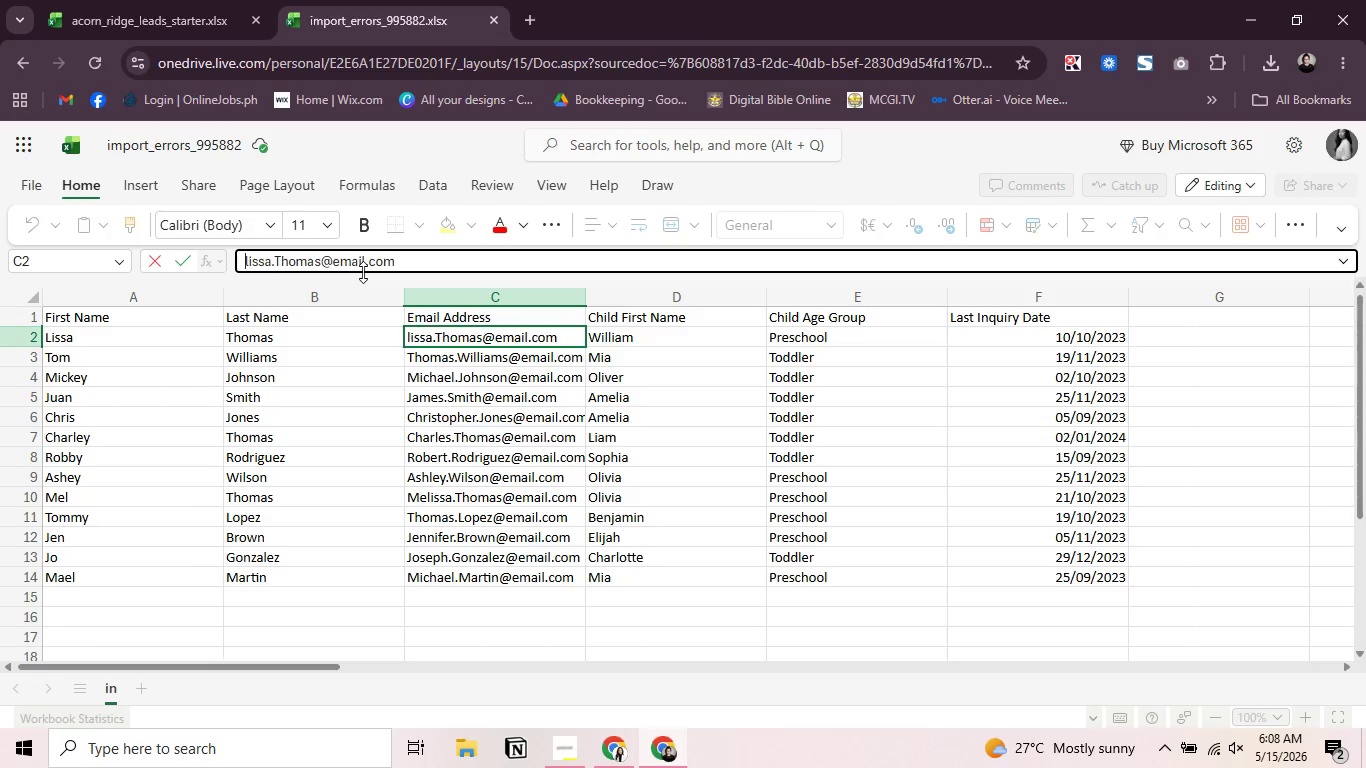 
key(Backspace)
 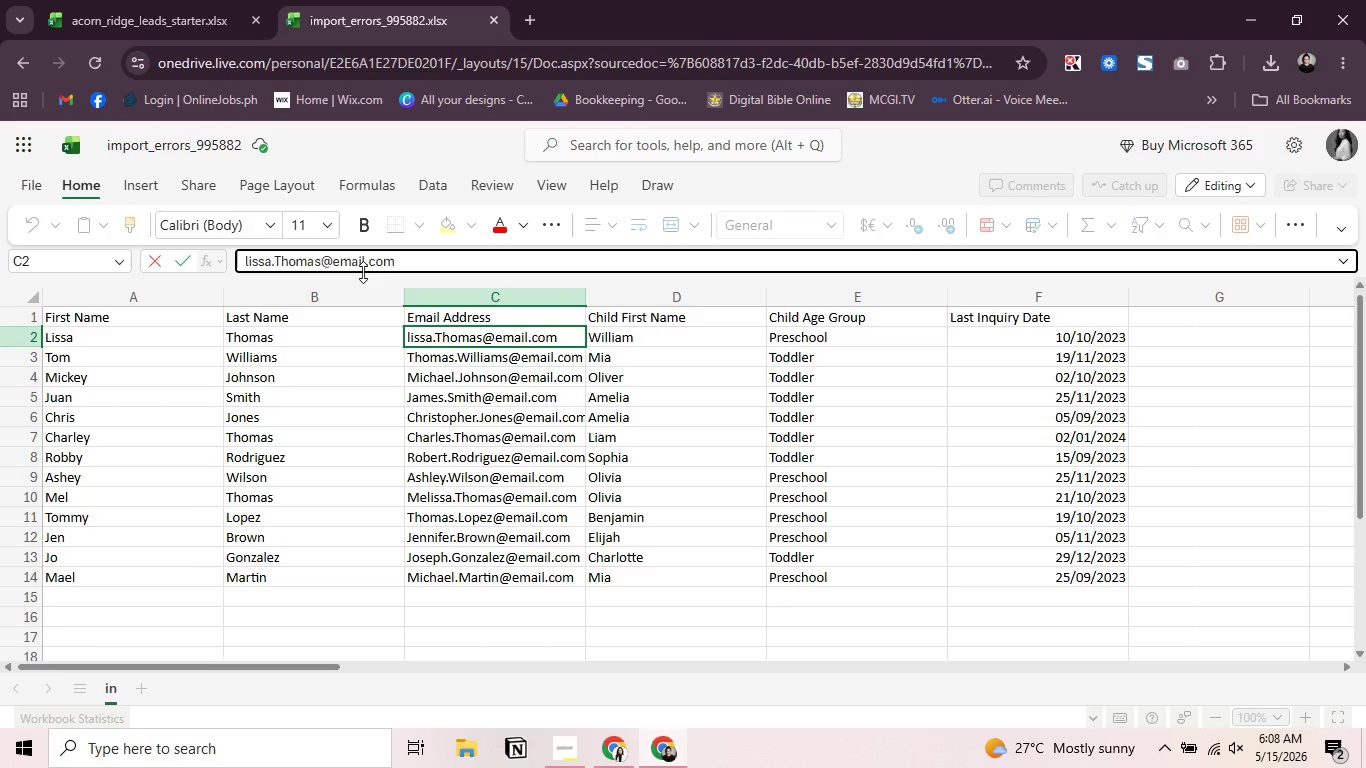 
key(ArrowRight)
 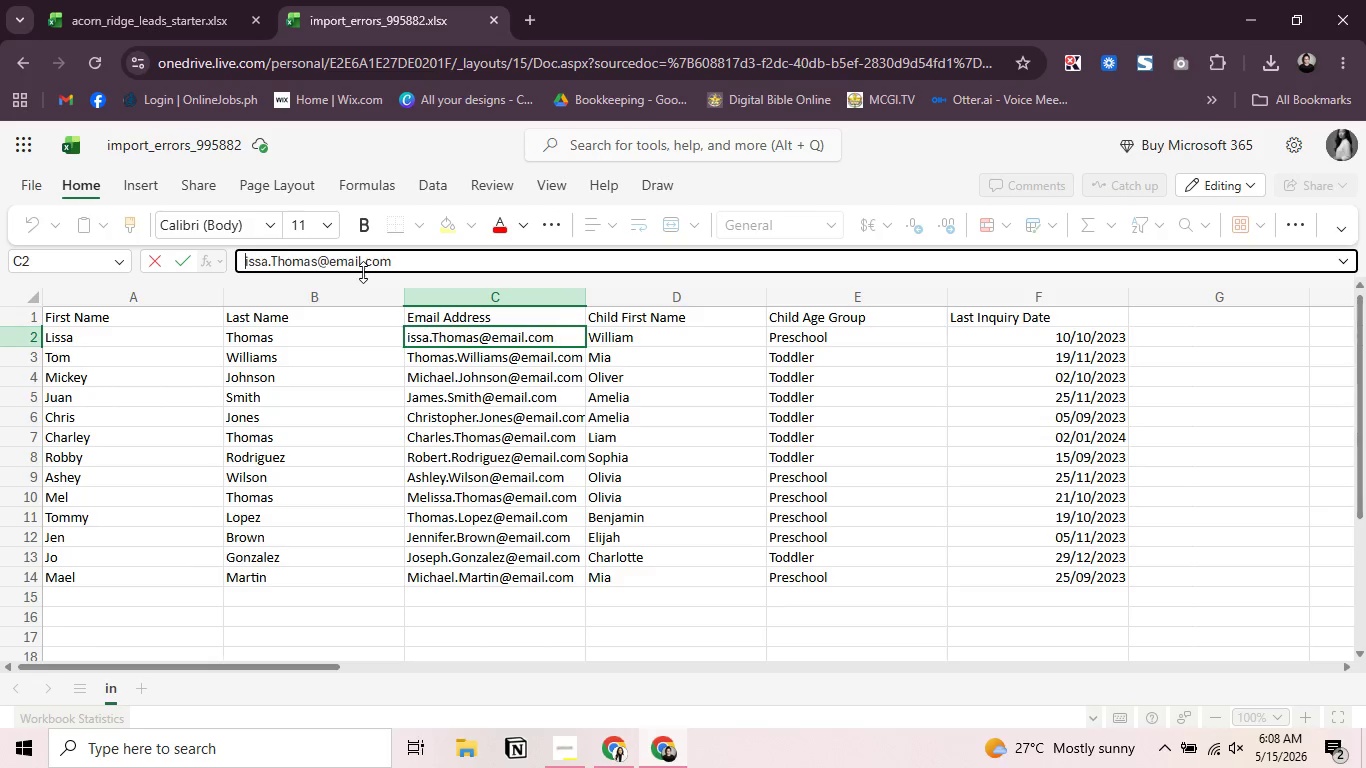 
key(Backspace)
 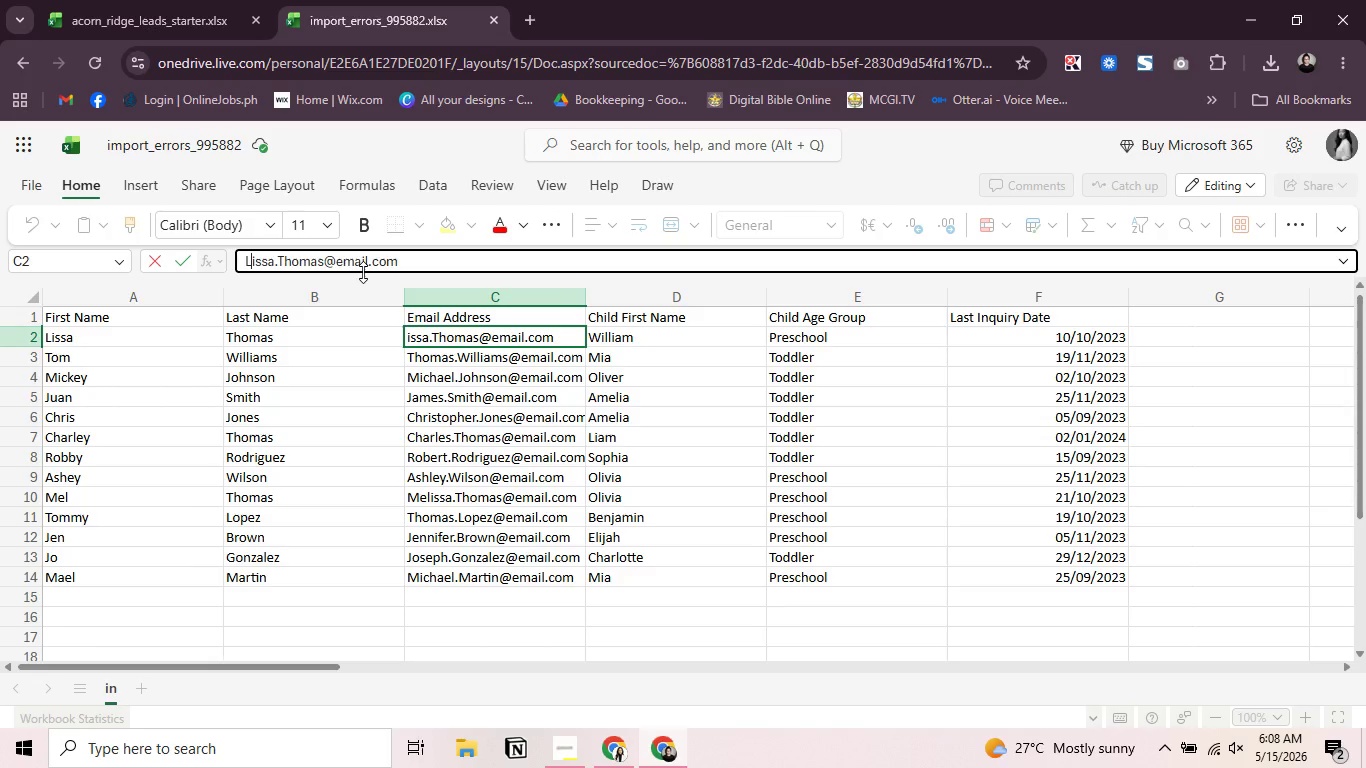 
key(Shift+ShiftRight)
 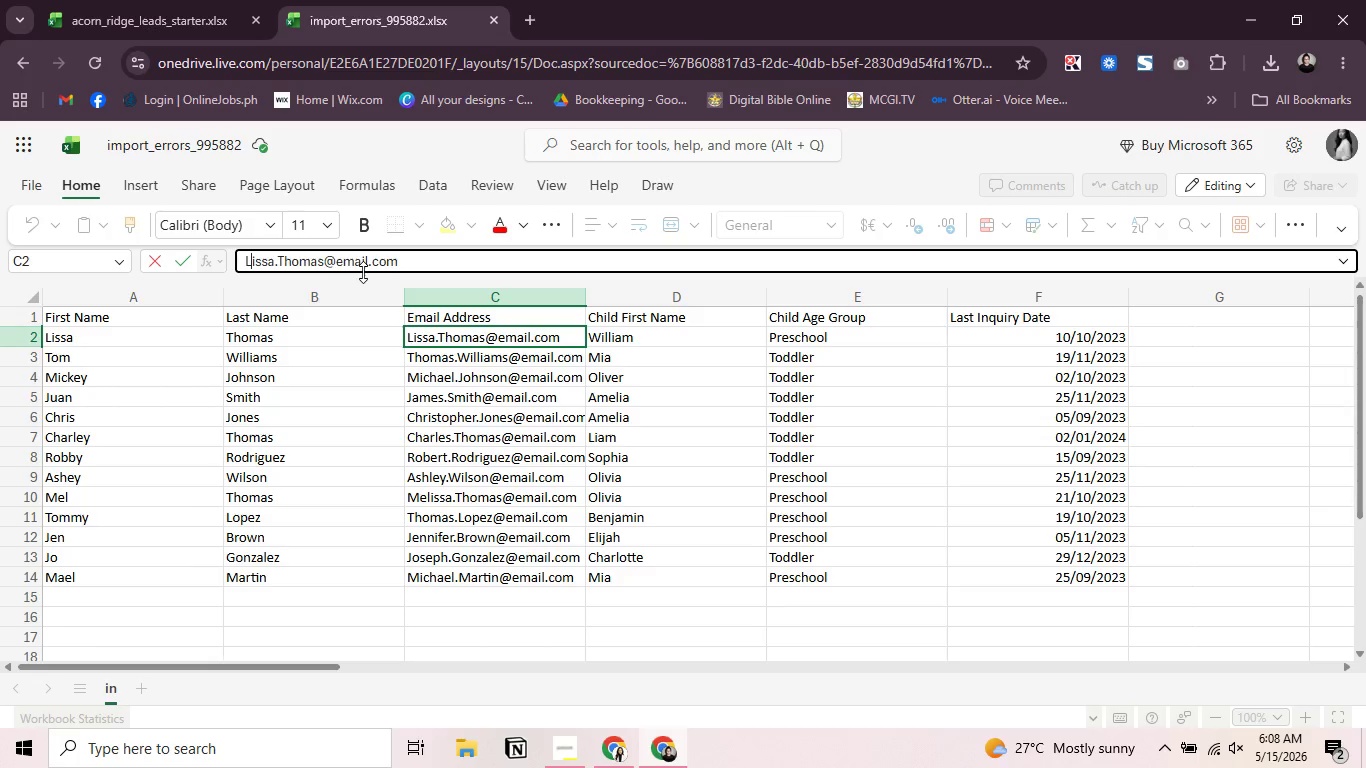 
key(Shift+L)
 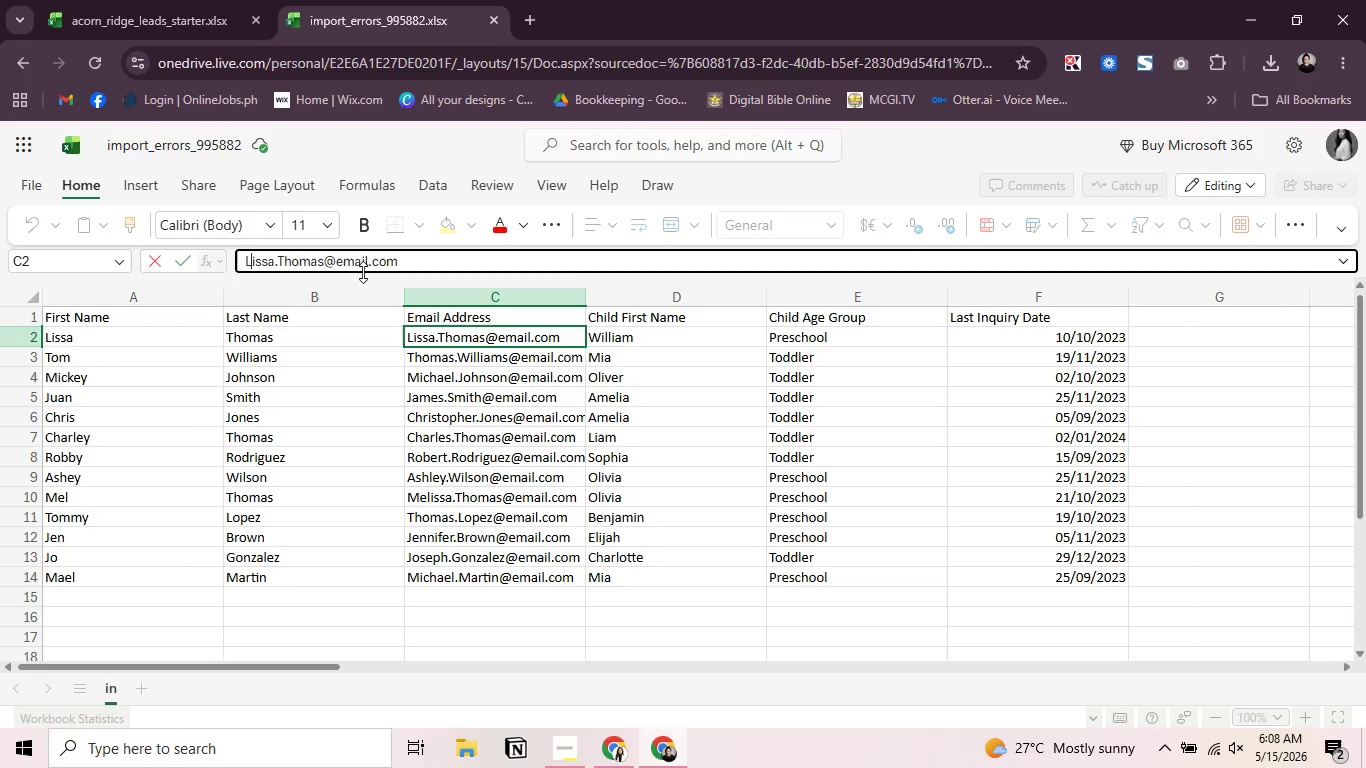 
key(Enter)
 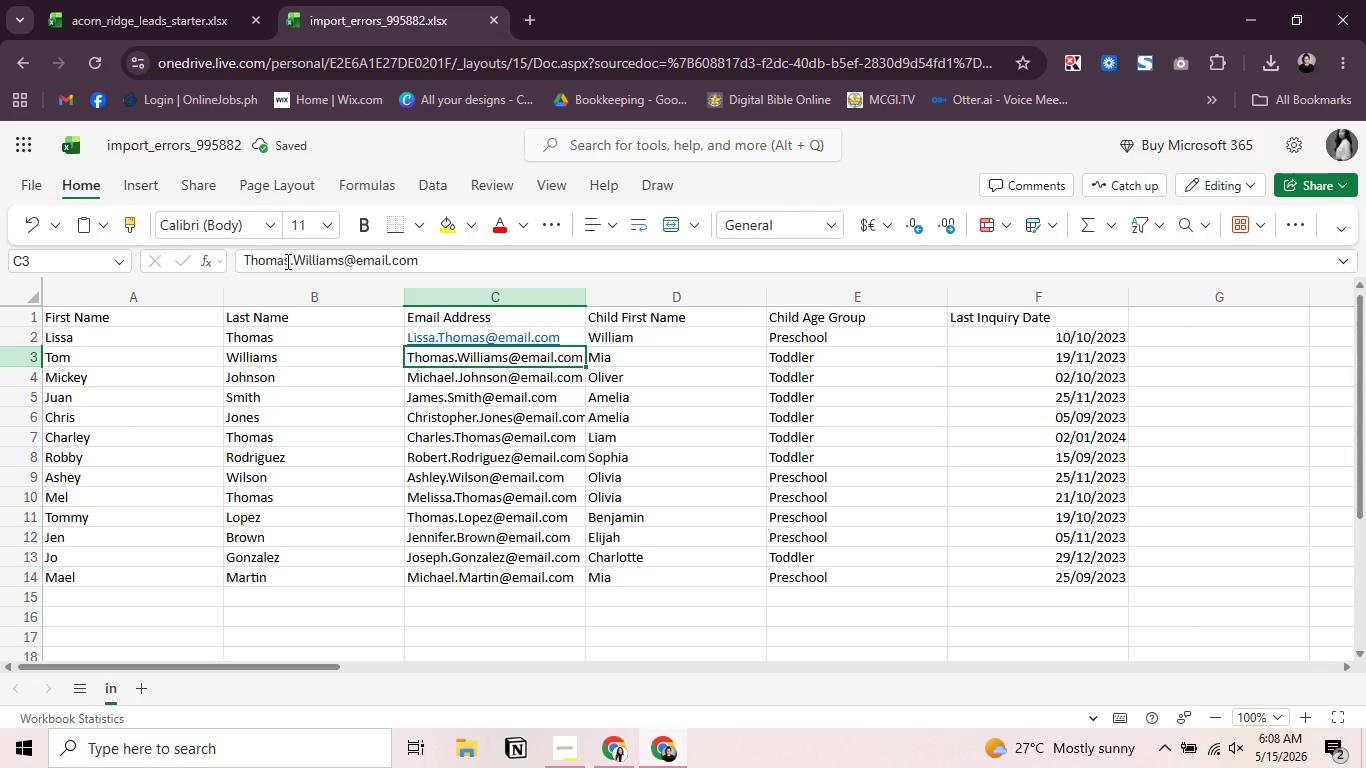 
left_click([286, 261])
 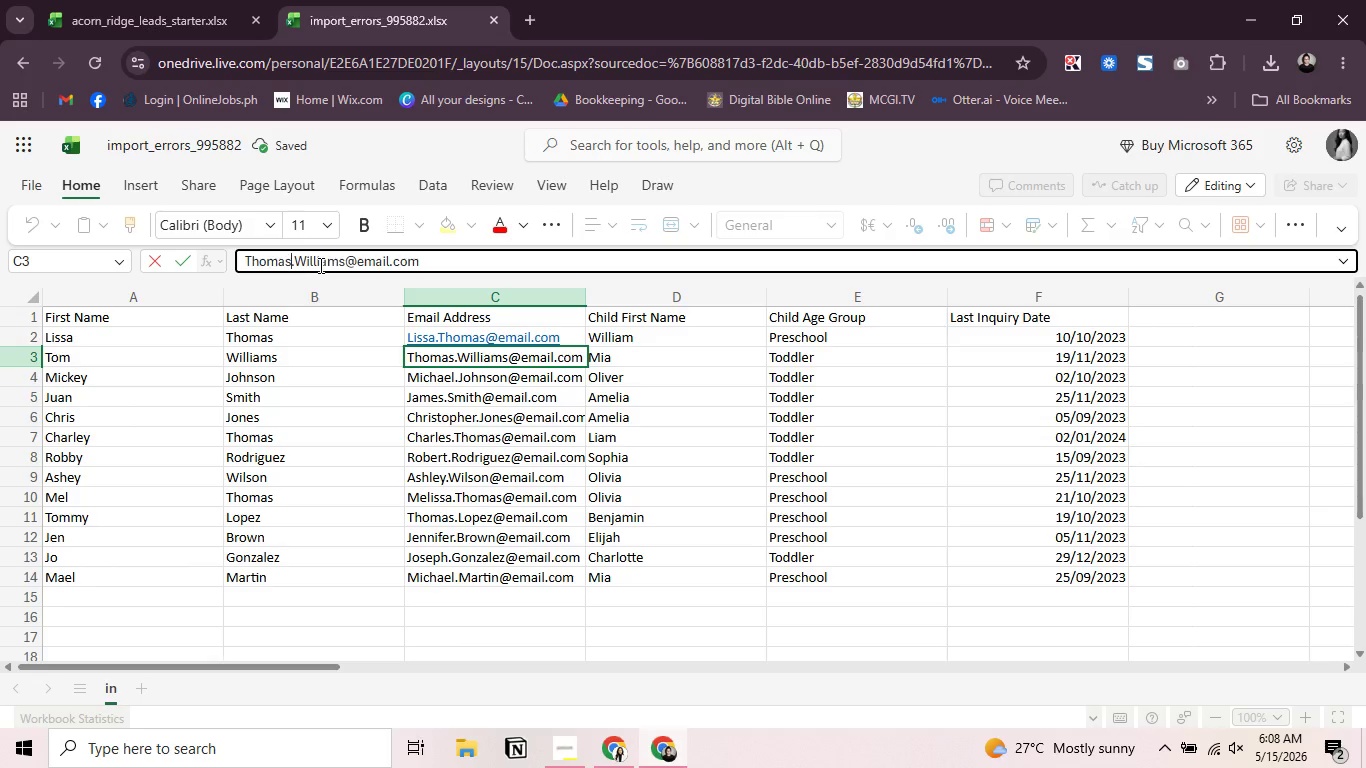 
key(ArrowRight)
 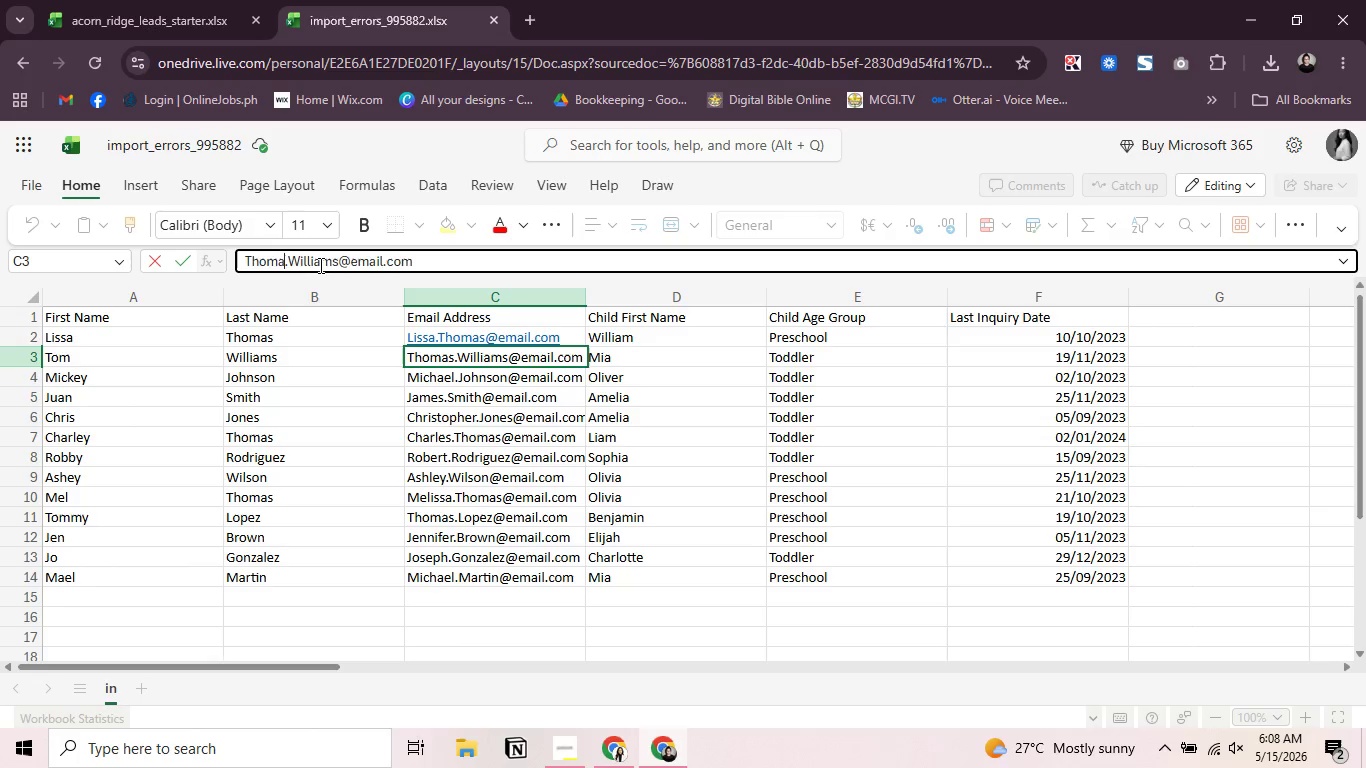 
key(Backspace)
key(Backspace)
key(Backspace)
key(Backspace)
key(Backspace)
type(om)
 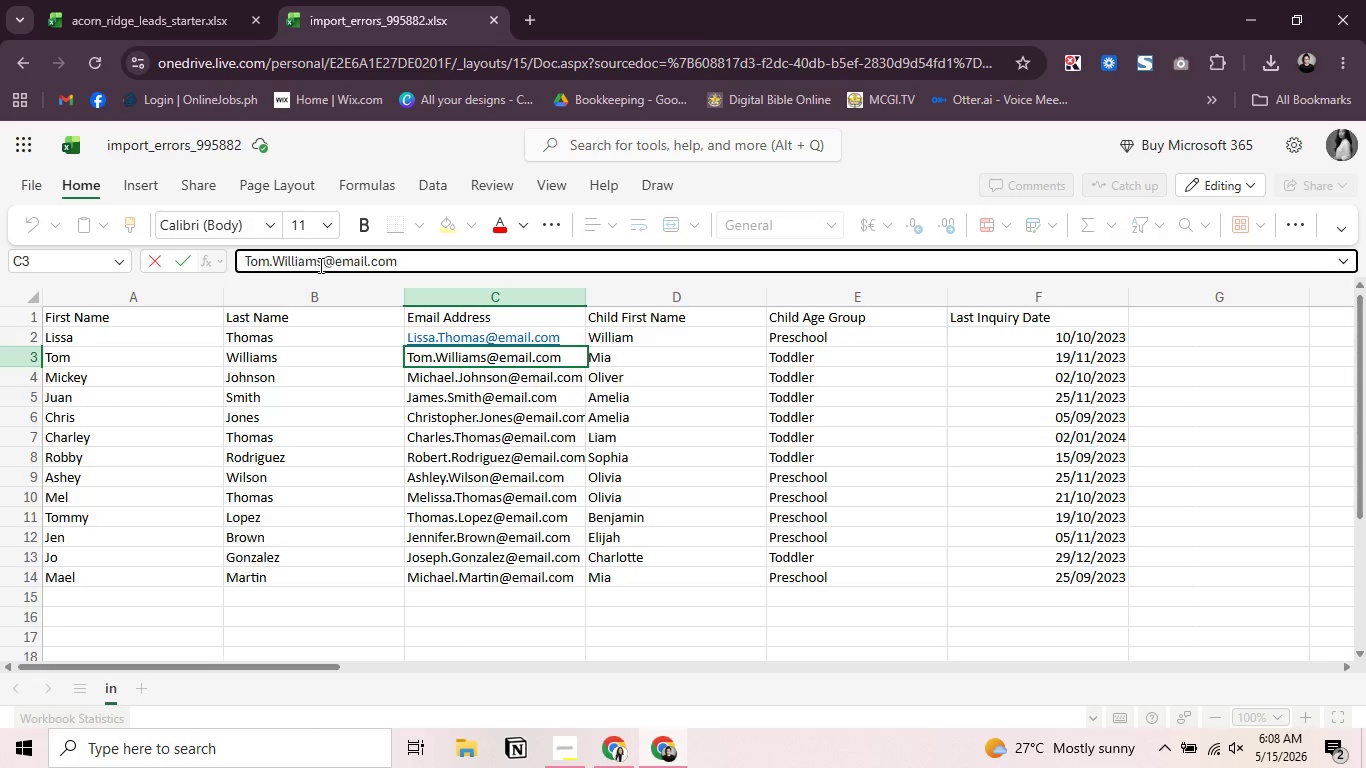 
key(Enter)
 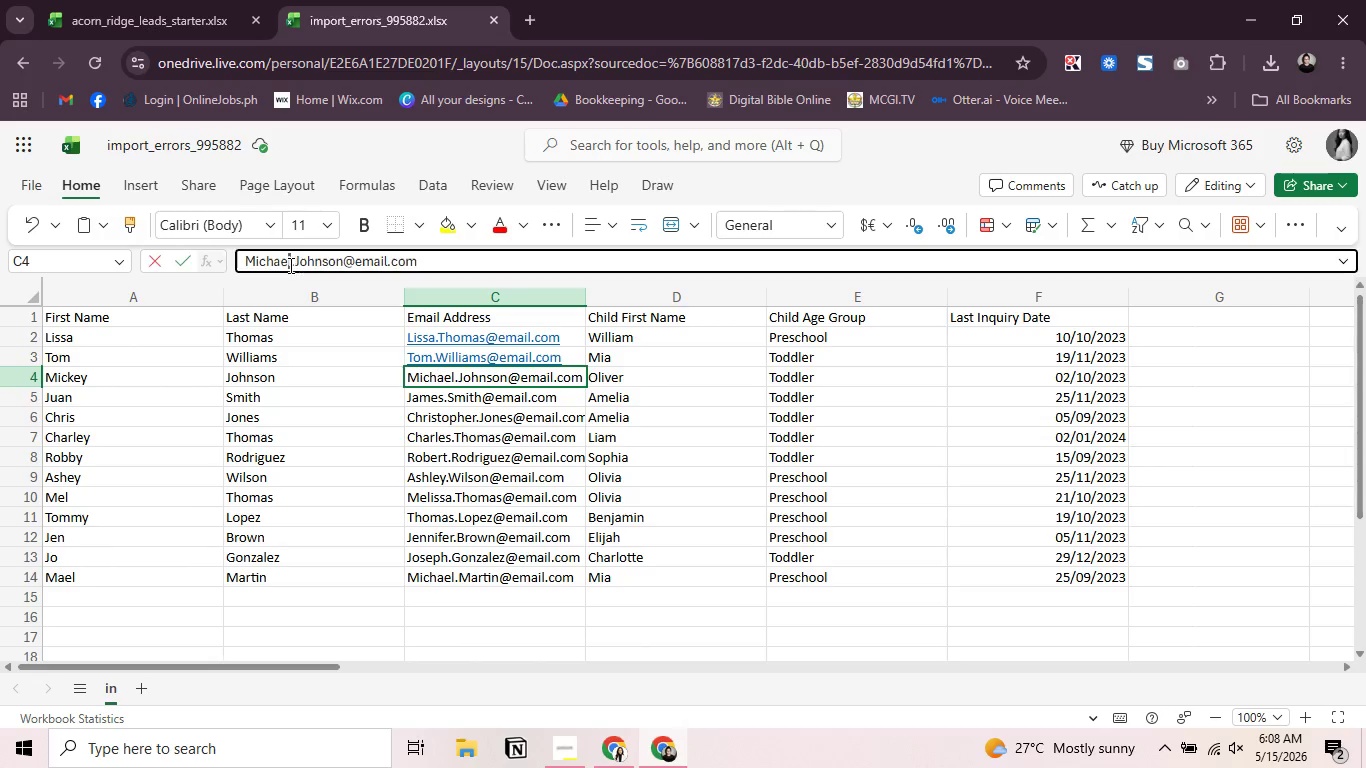 
wait(5.25)
 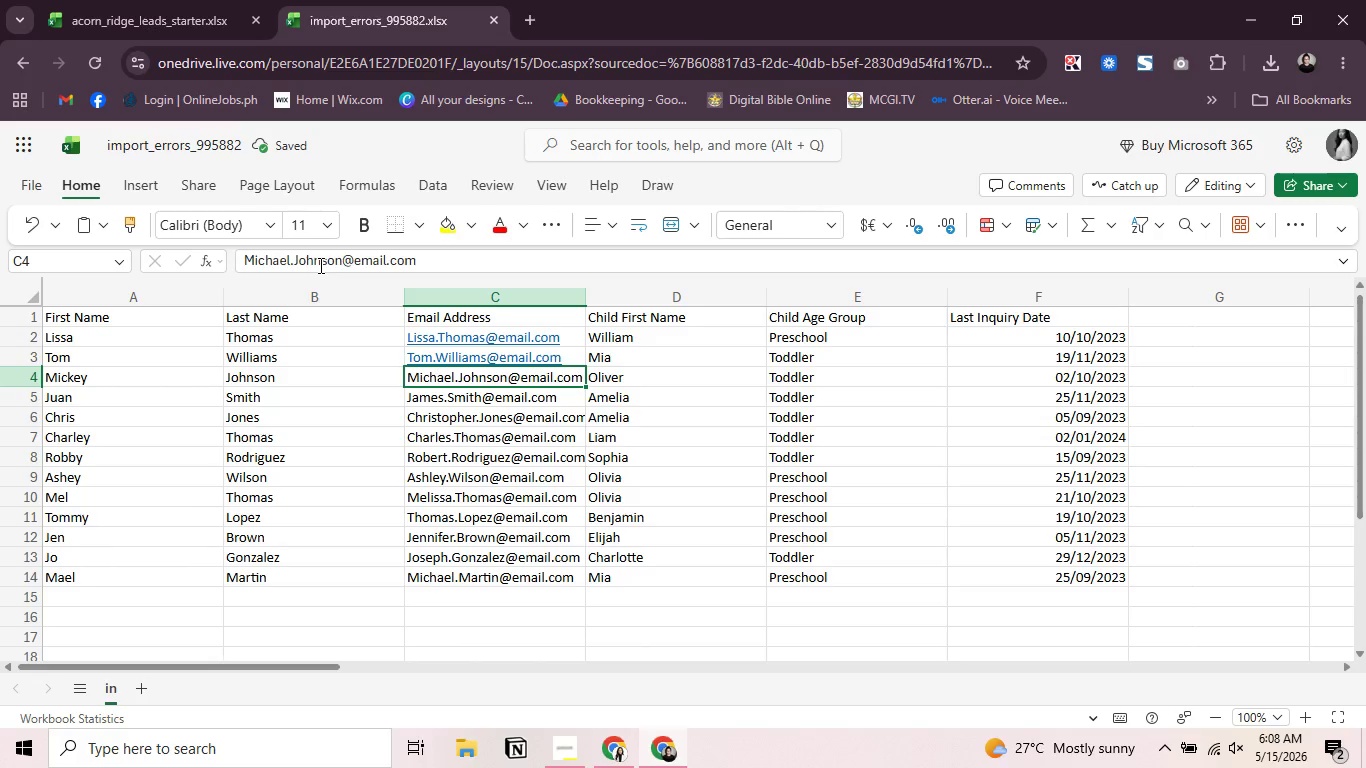 
key(ArrowRight)
 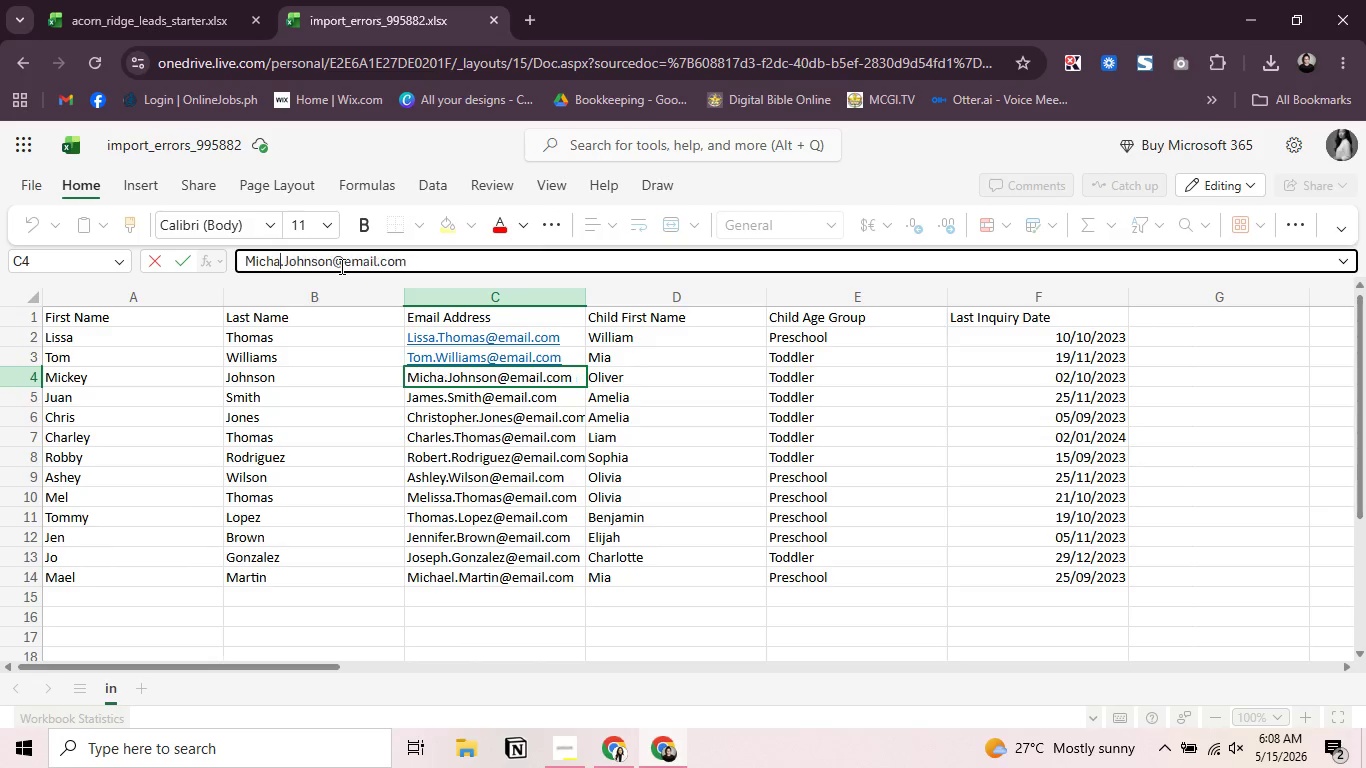 
key(Backspace)
key(Backspace)
key(Backspace)
key(Backspace)
key(Backspace)
type(ckey)
 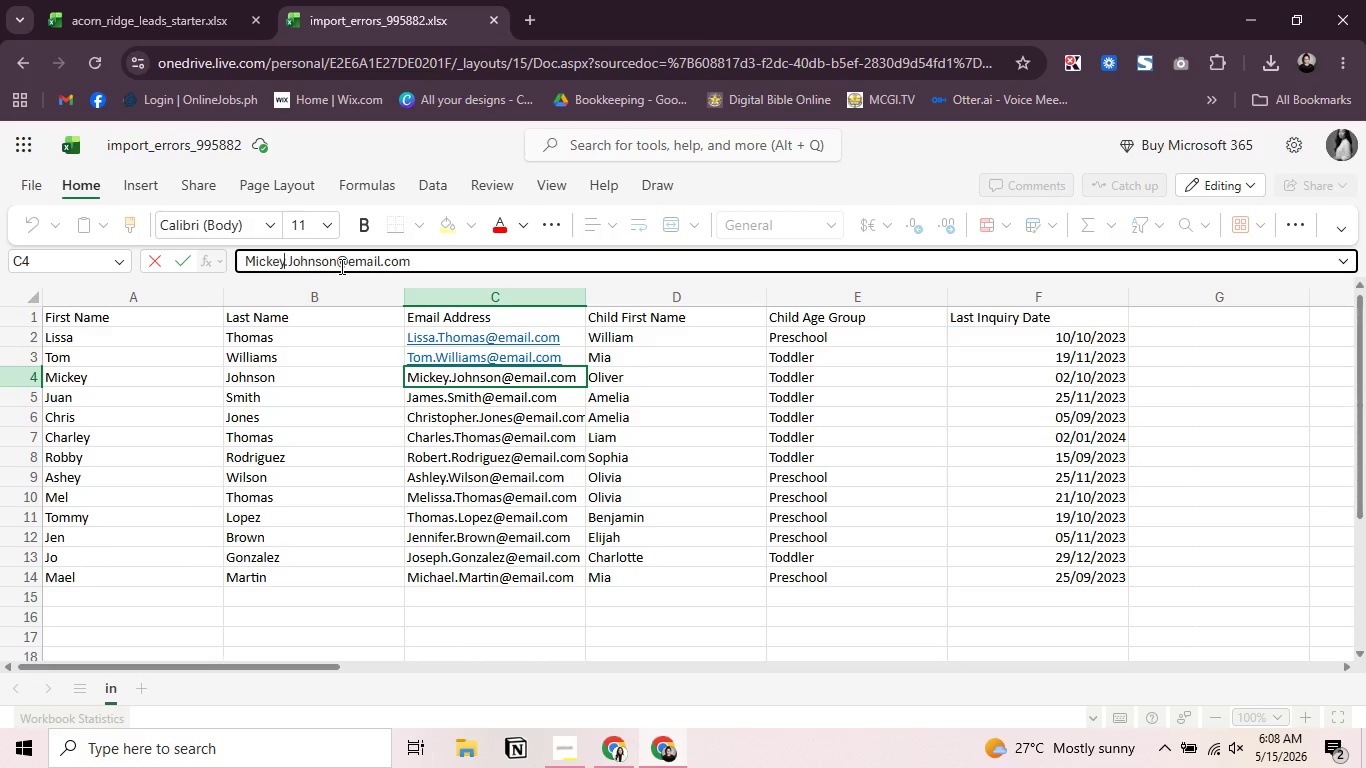 
key(Enter)
 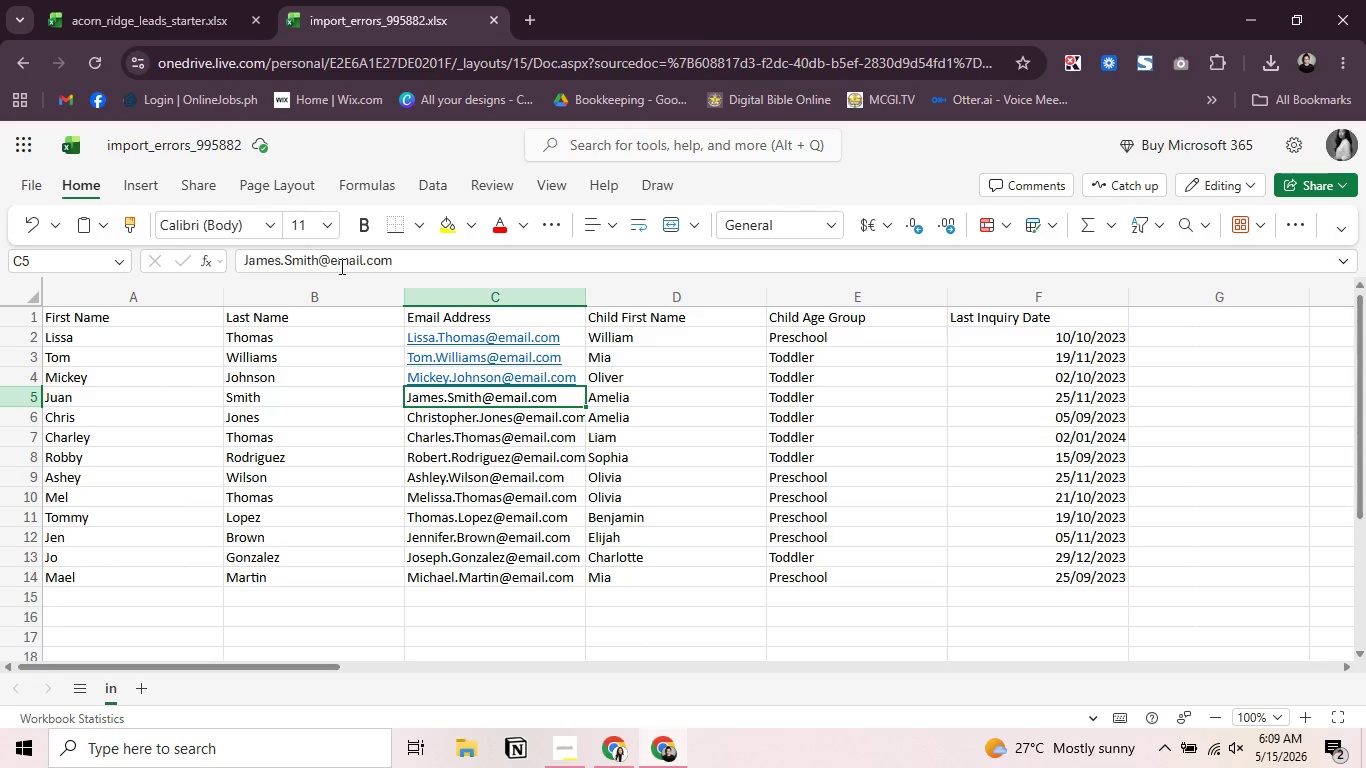 
wait(56.36)
 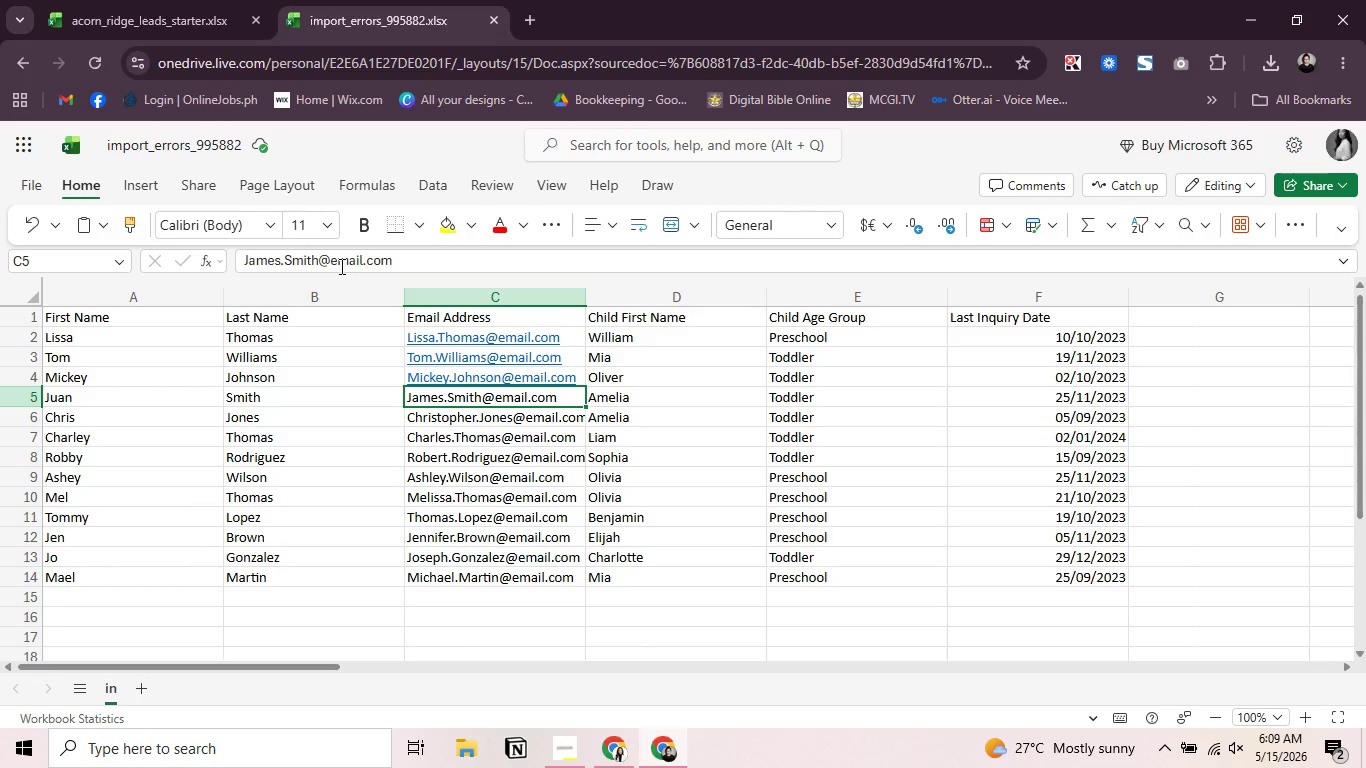 
left_click([277, 261])
 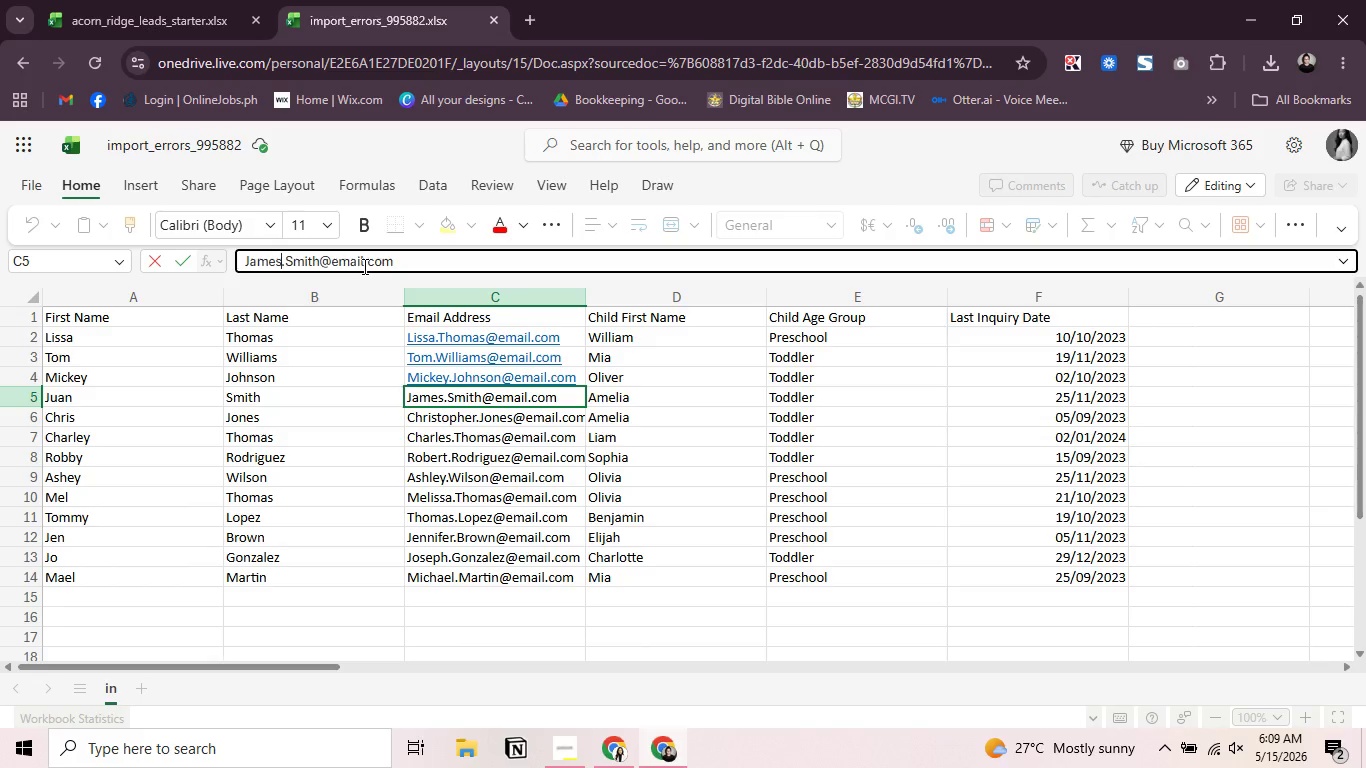 
key(ArrowRight)
 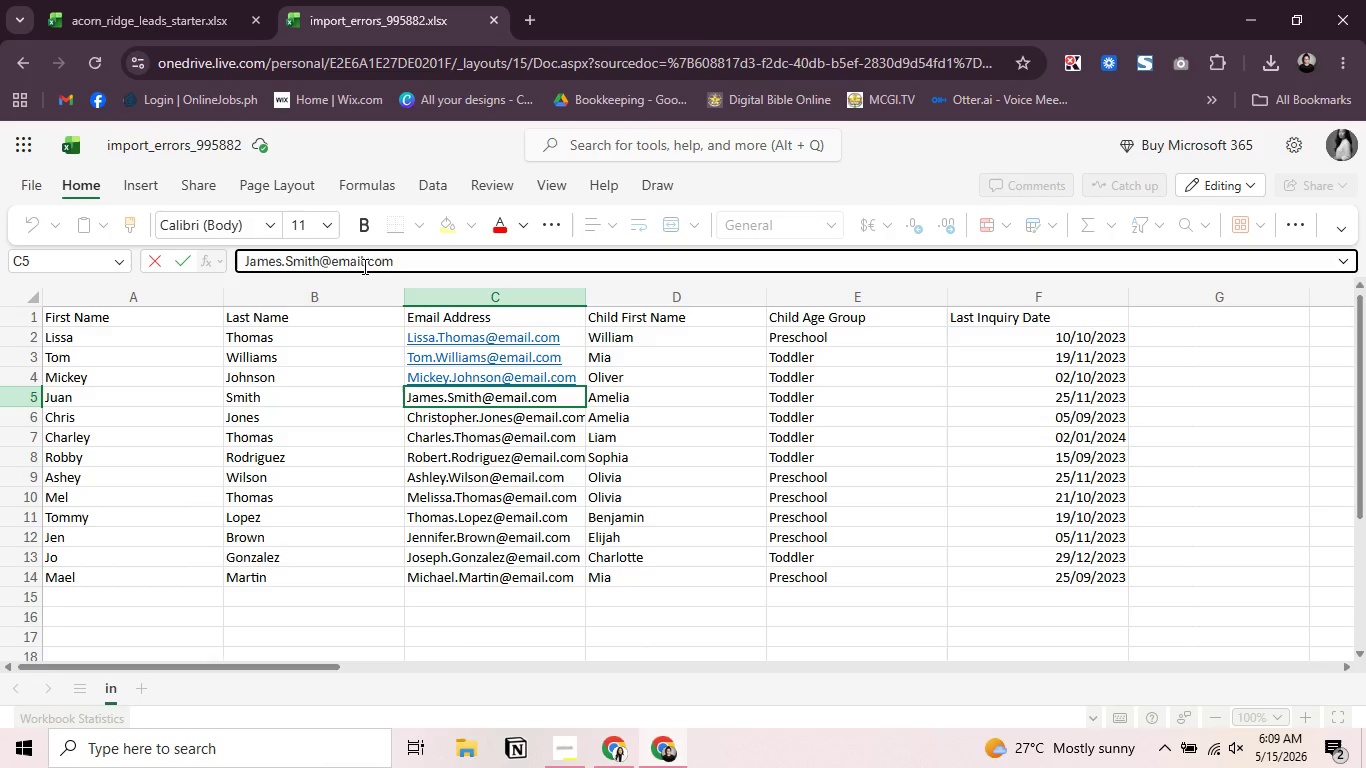 
key(Backspace)
key(Backspace)
key(Backspace)
key(Backspace)
type(uan)
 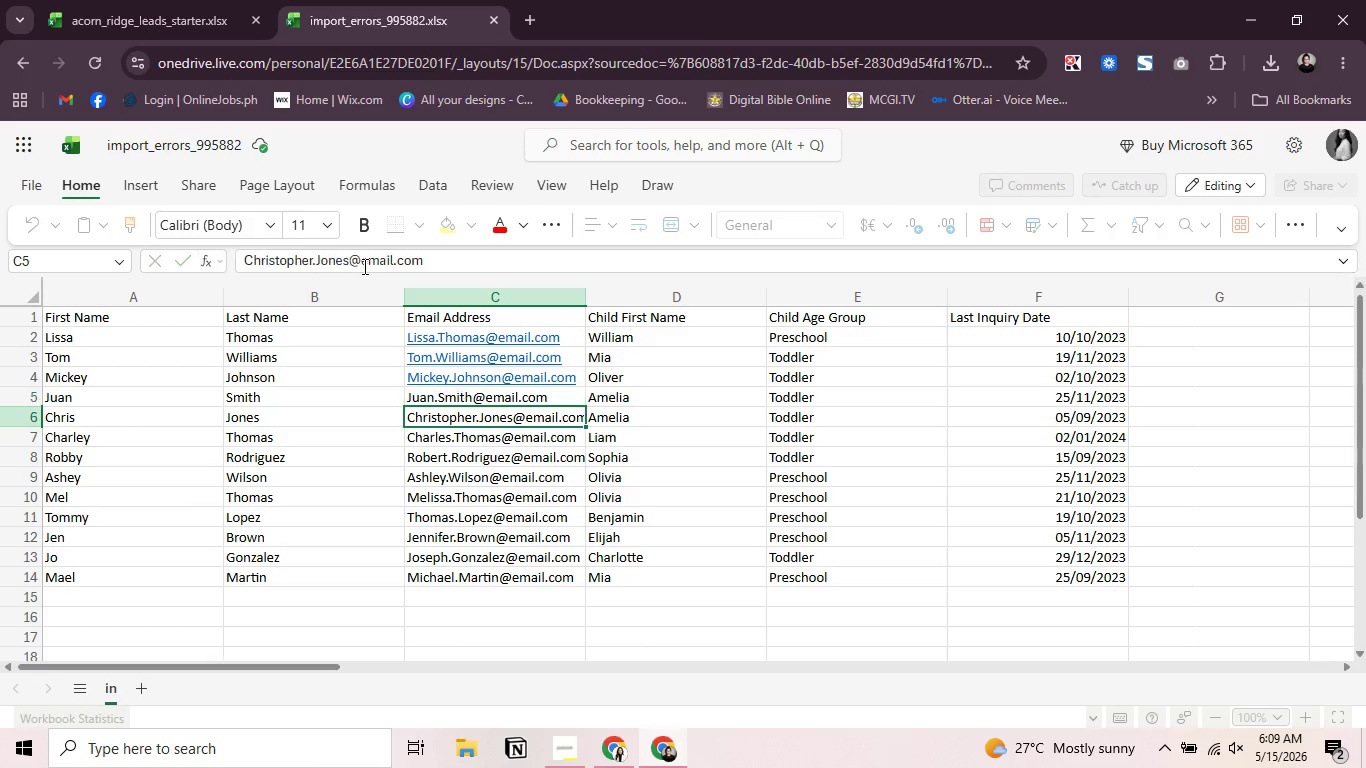 
key(Enter)
 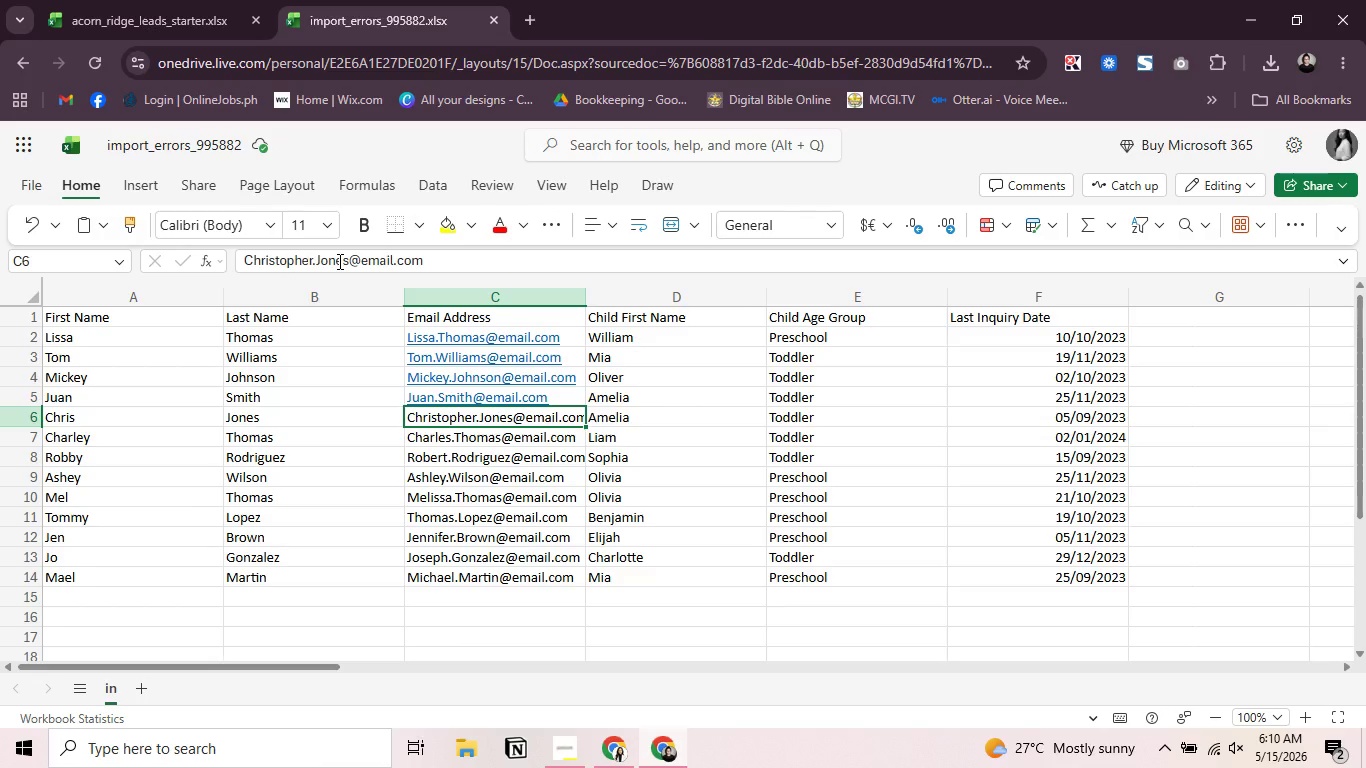 
wait(6.45)
 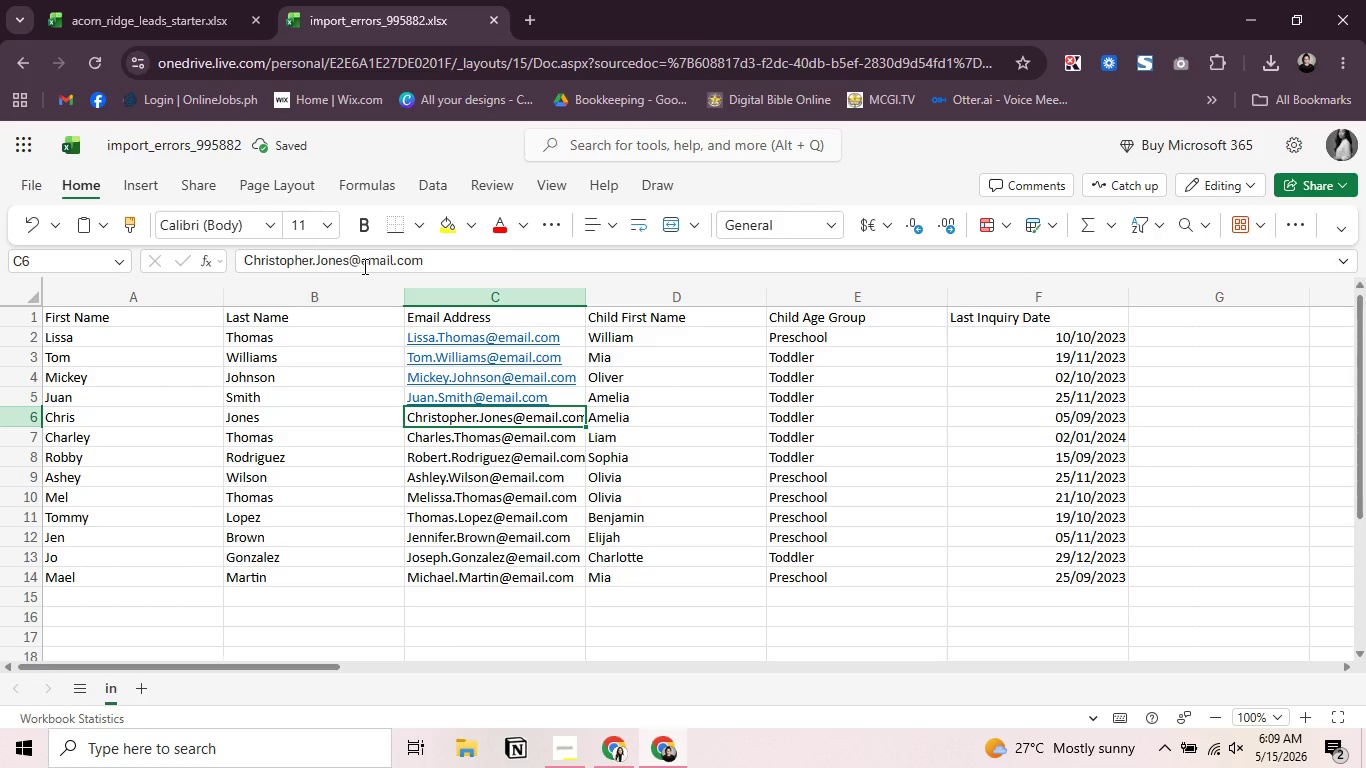 
left_click([311, 255])
 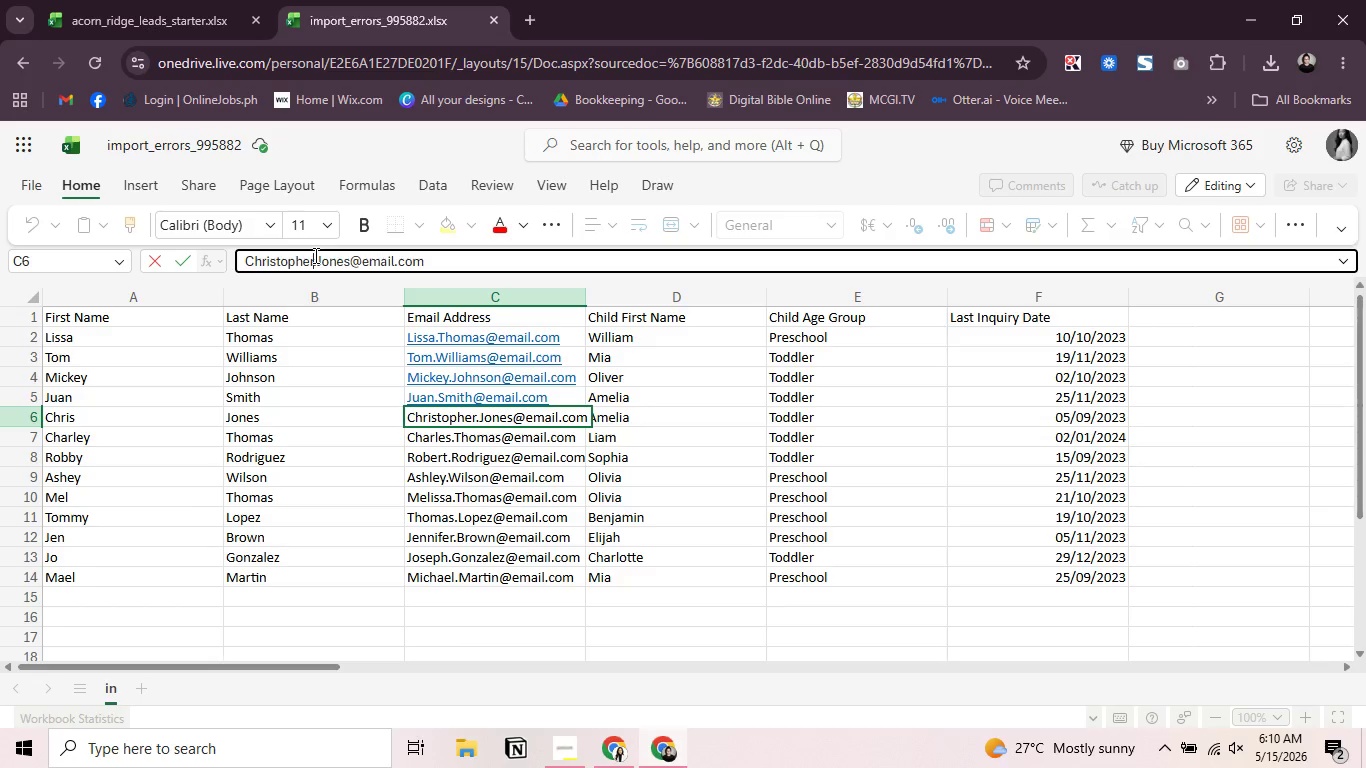 
key(Backspace)
 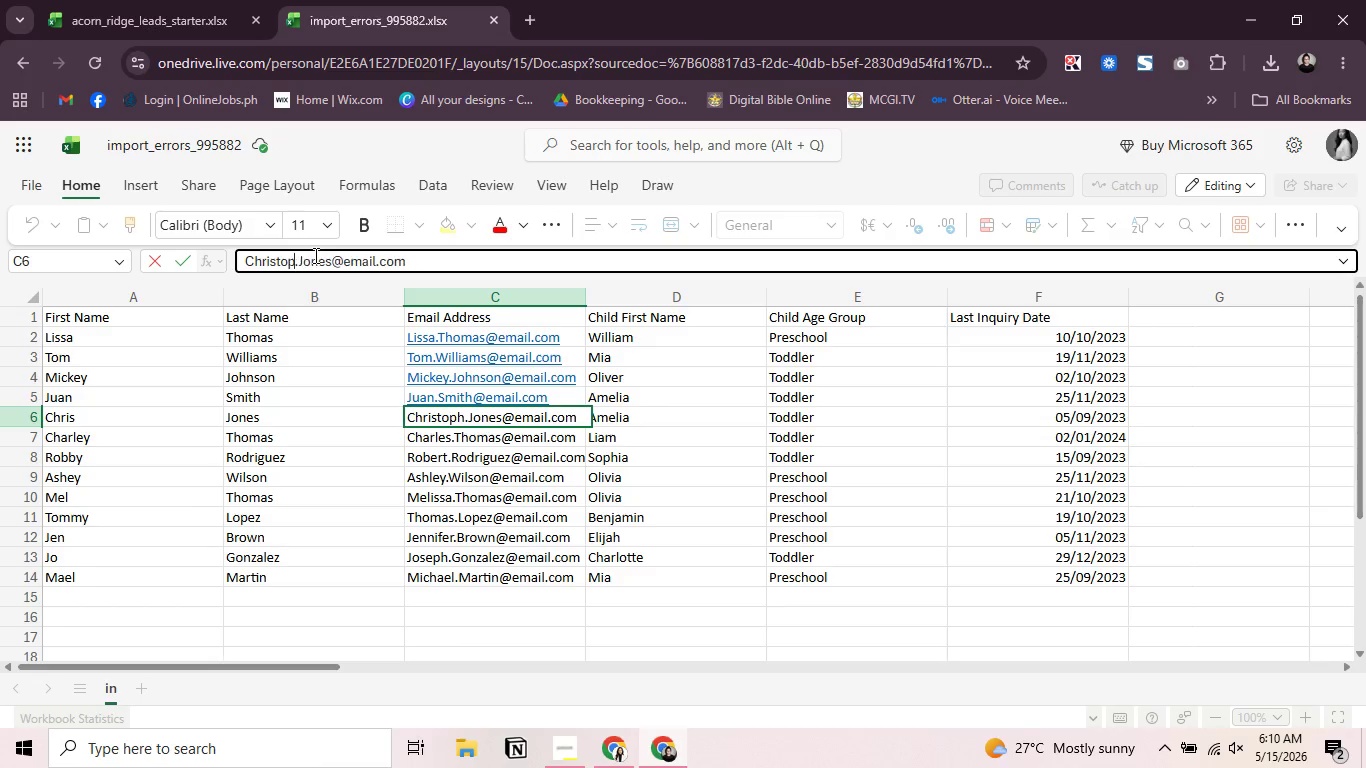 
key(Backspace)
 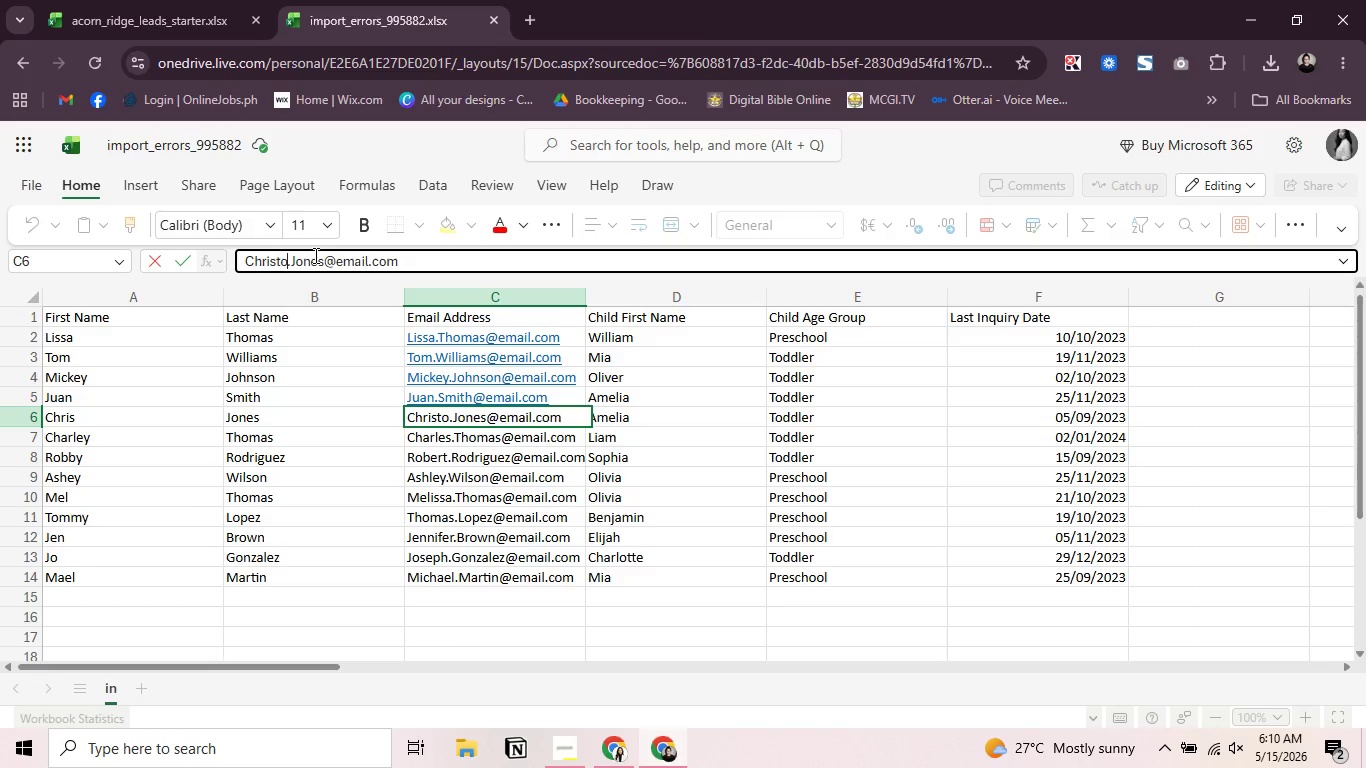 
key(Backspace)
 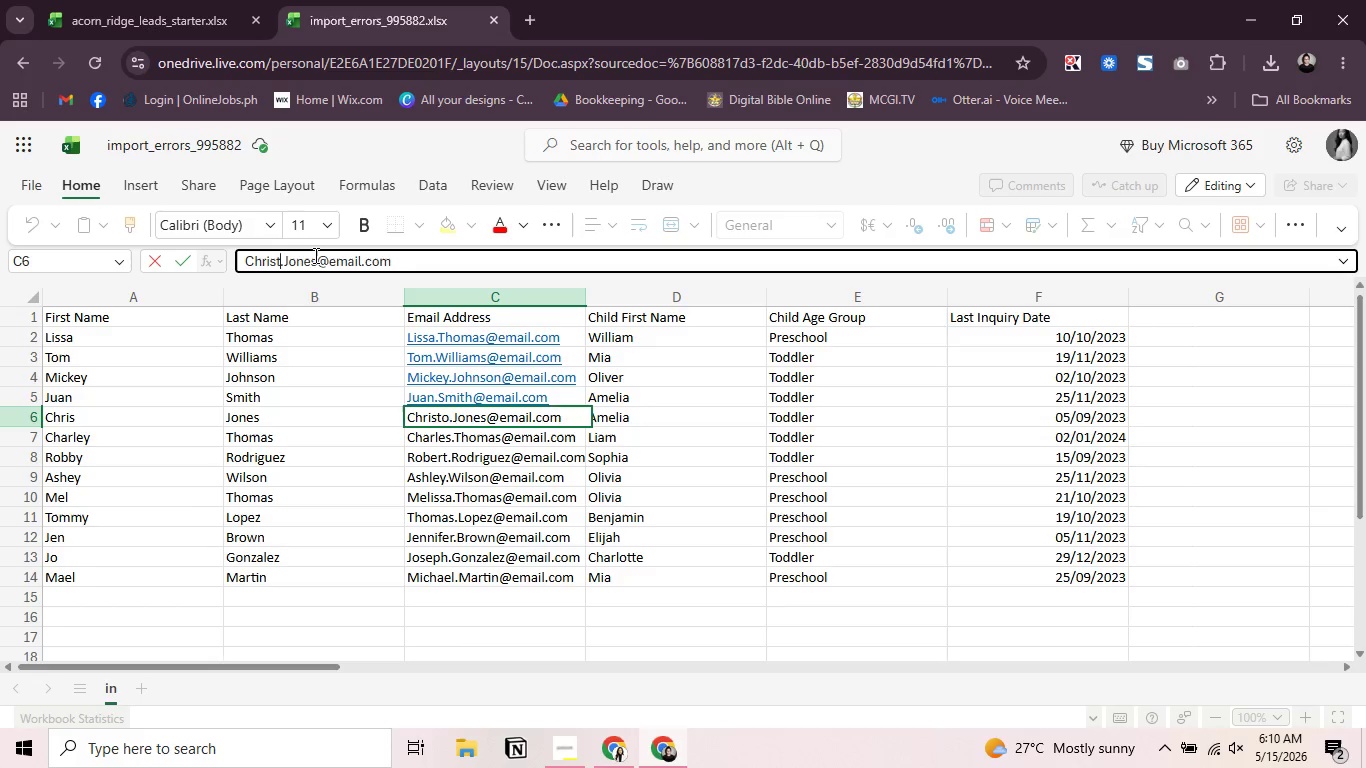 
key(Backspace)
 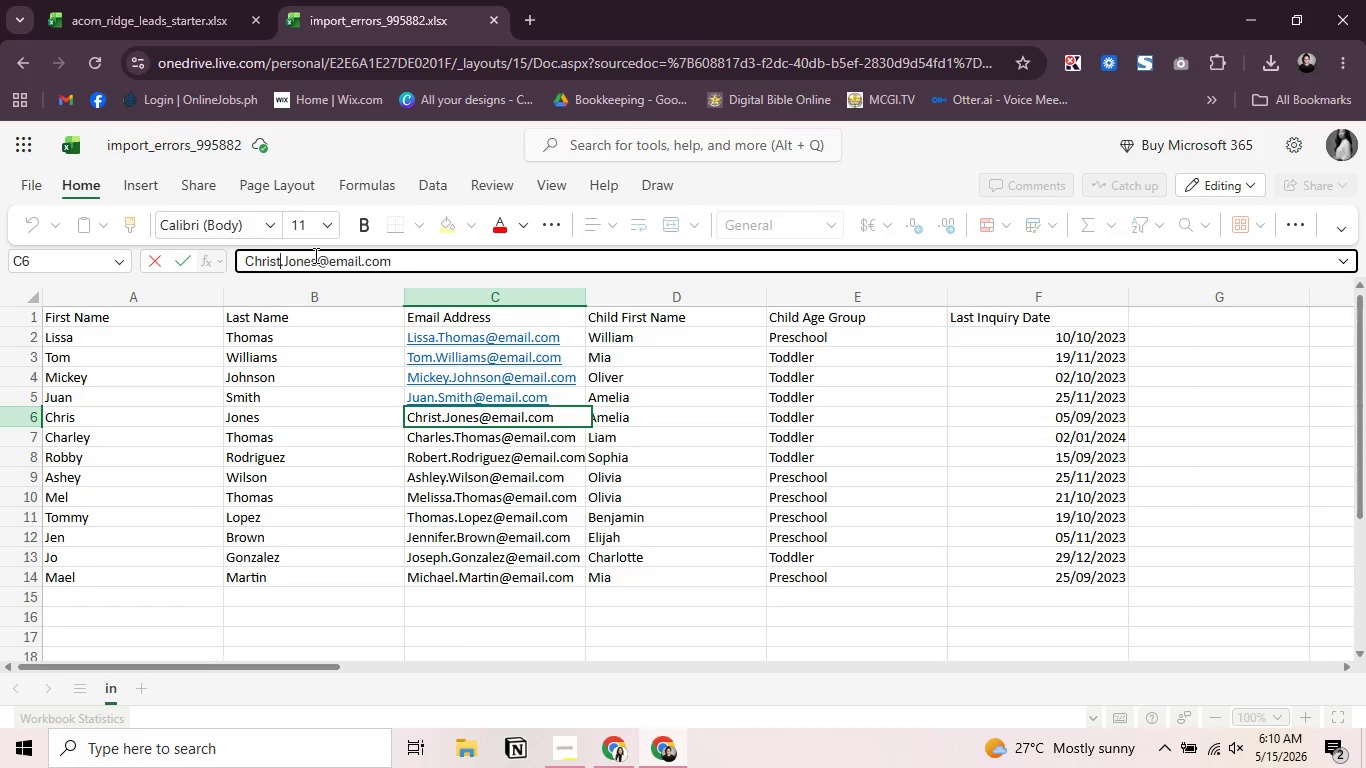 
key(Backspace)
 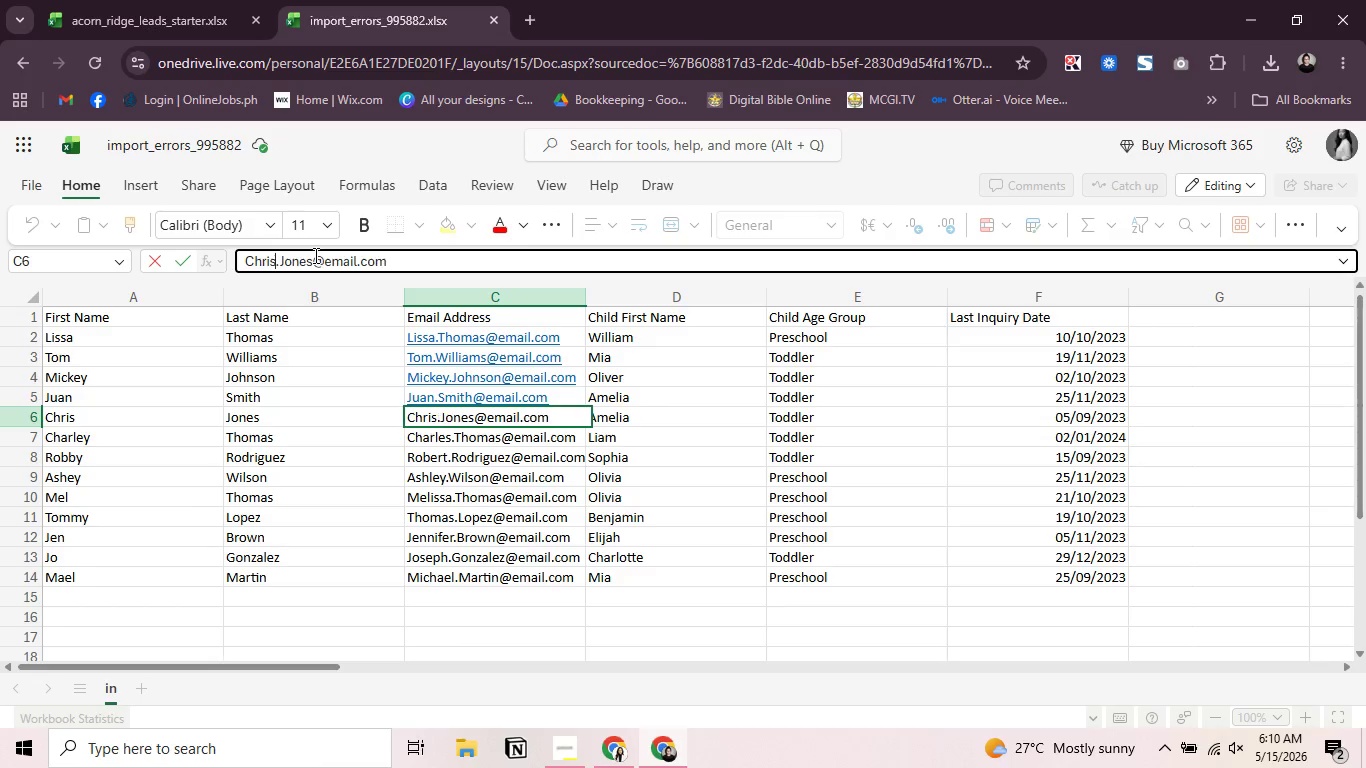 
key(Backspace)
 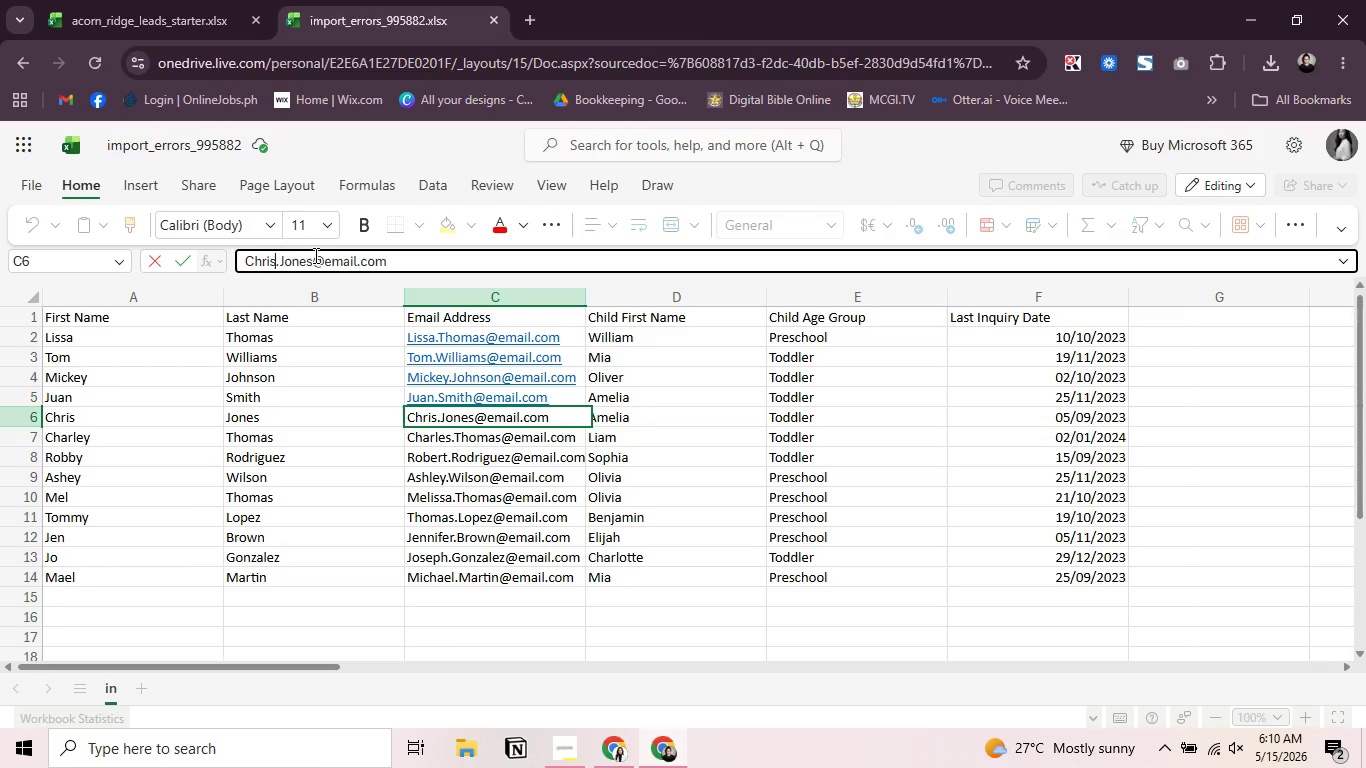 
key(Enter)
 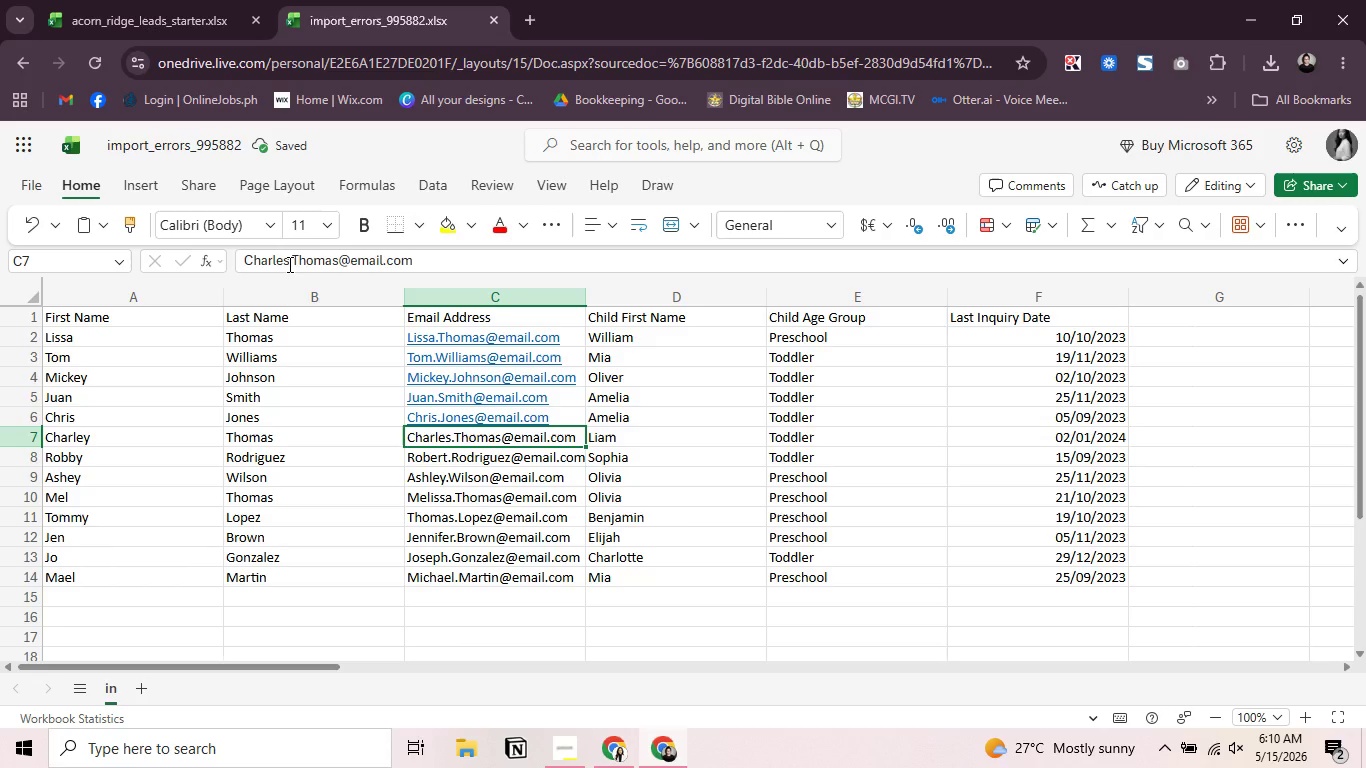 
left_click([288, 264])
 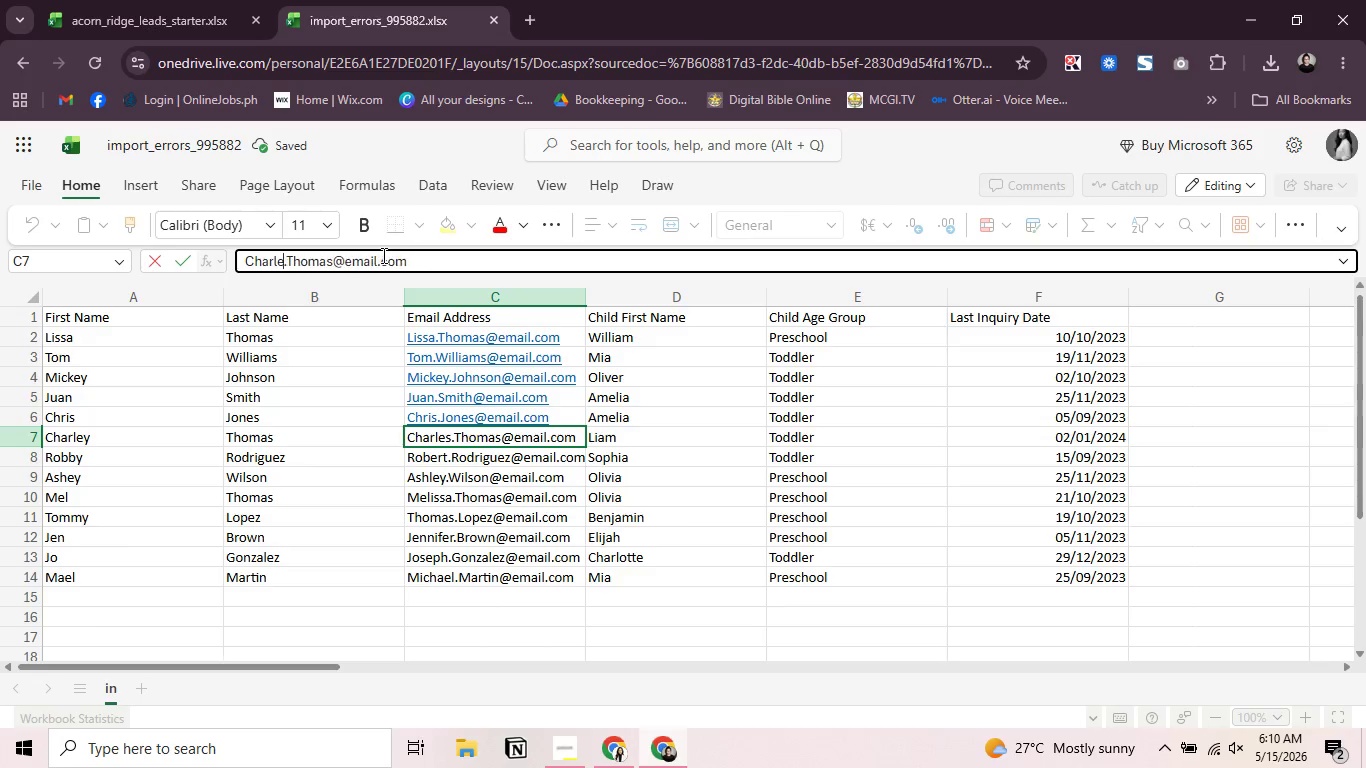 
key(Backspace)
 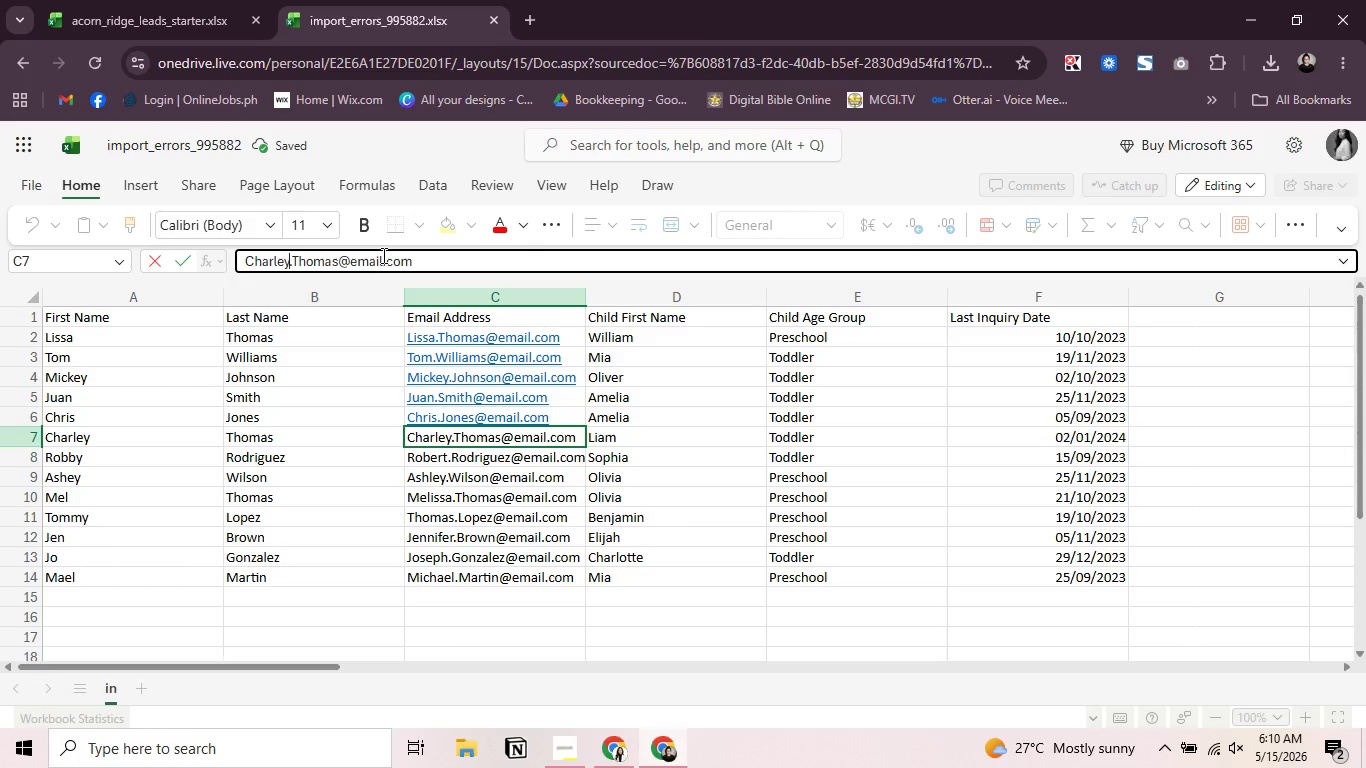 
key(Y)
 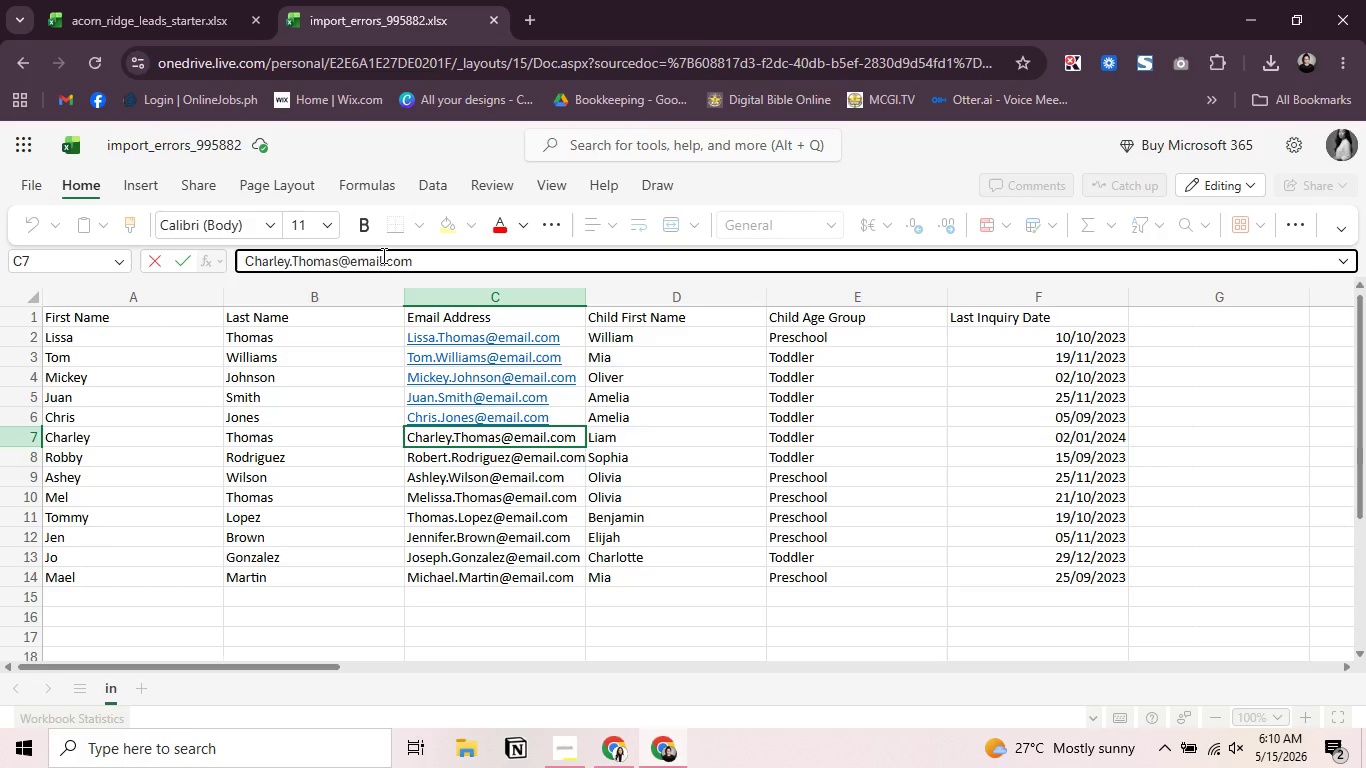 
key(Enter)
 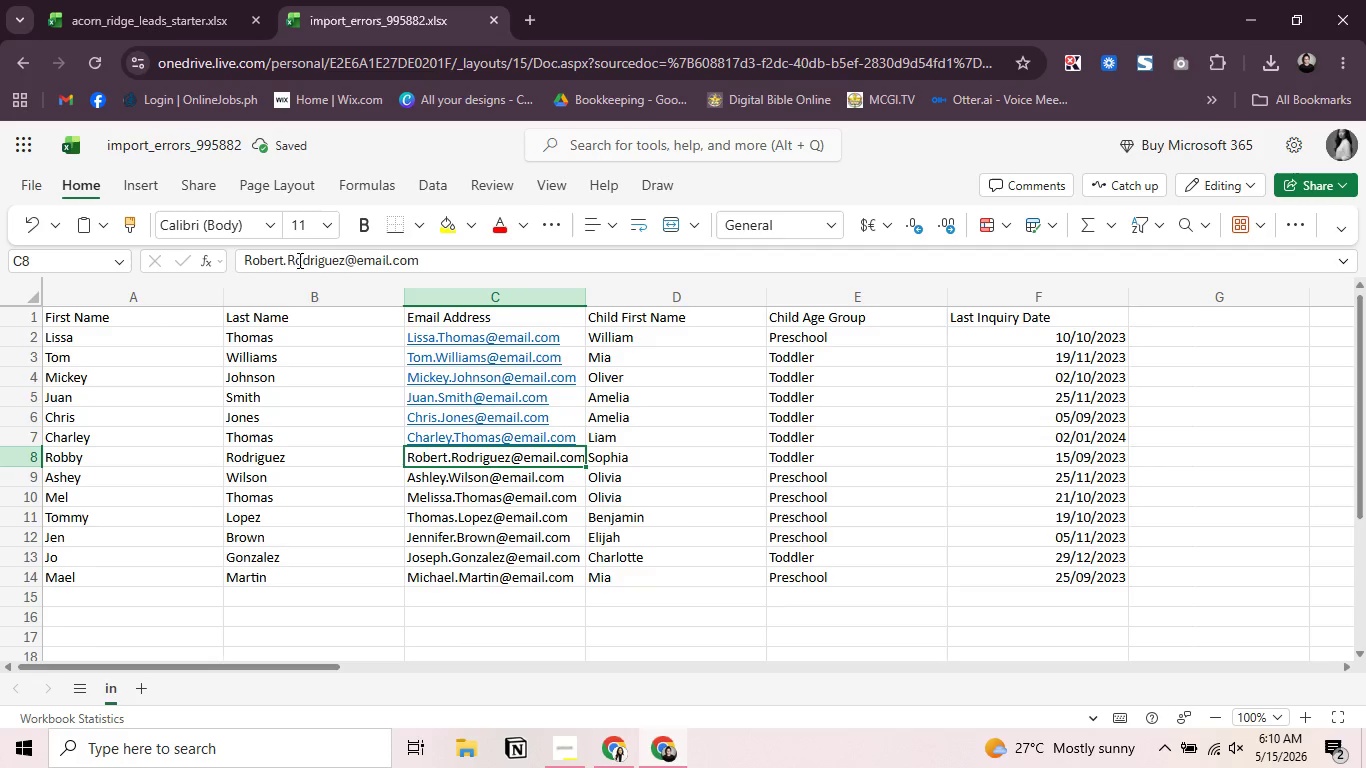 
left_click([280, 258])
 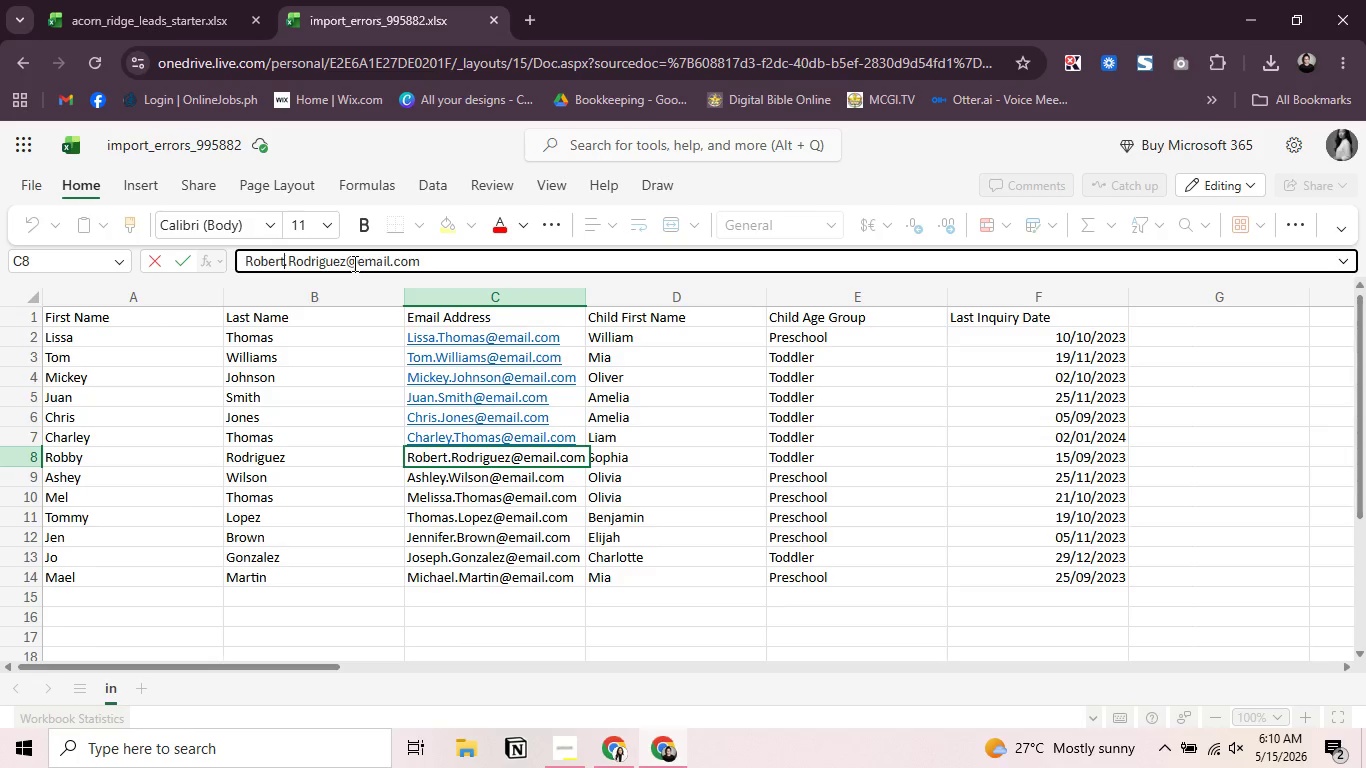 
key(ArrowRight)
 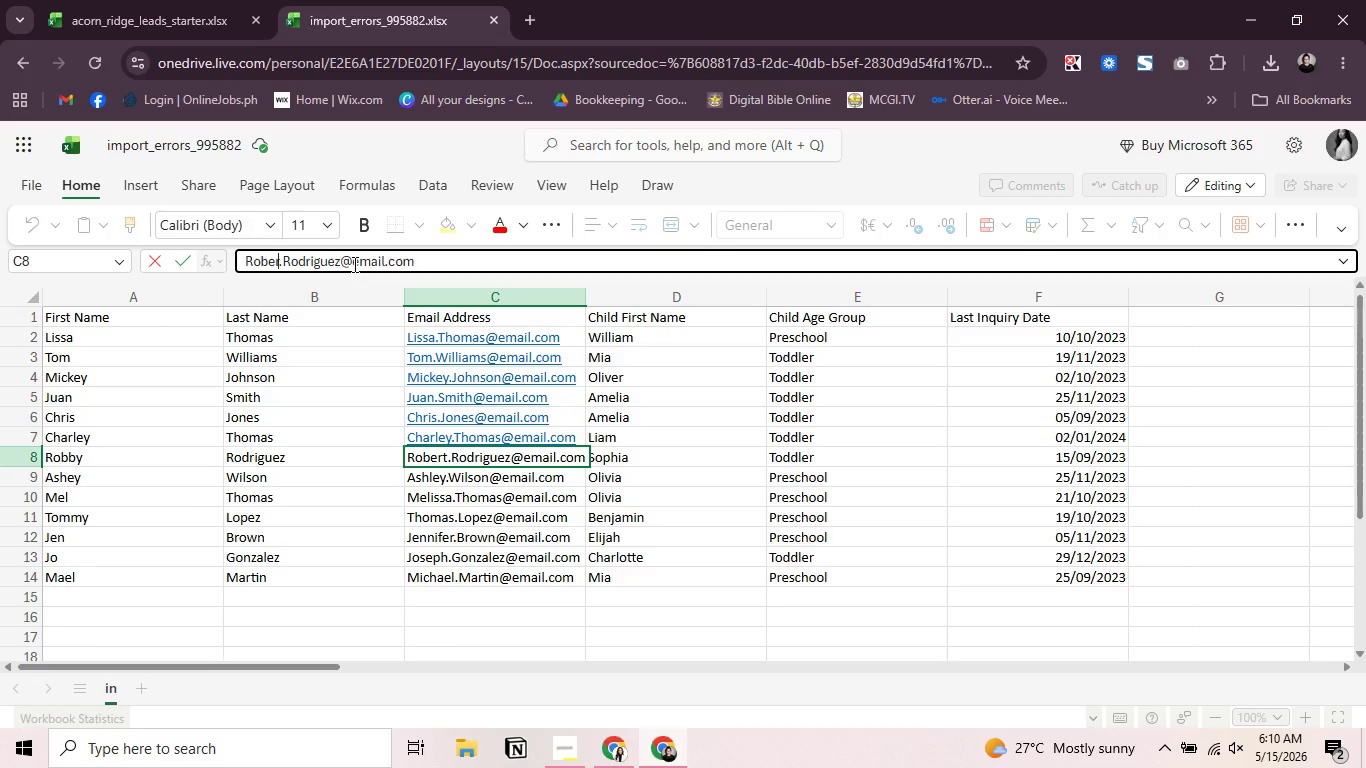 
key(Backspace)
key(Backspace)
key(Backspace)
type(by)
 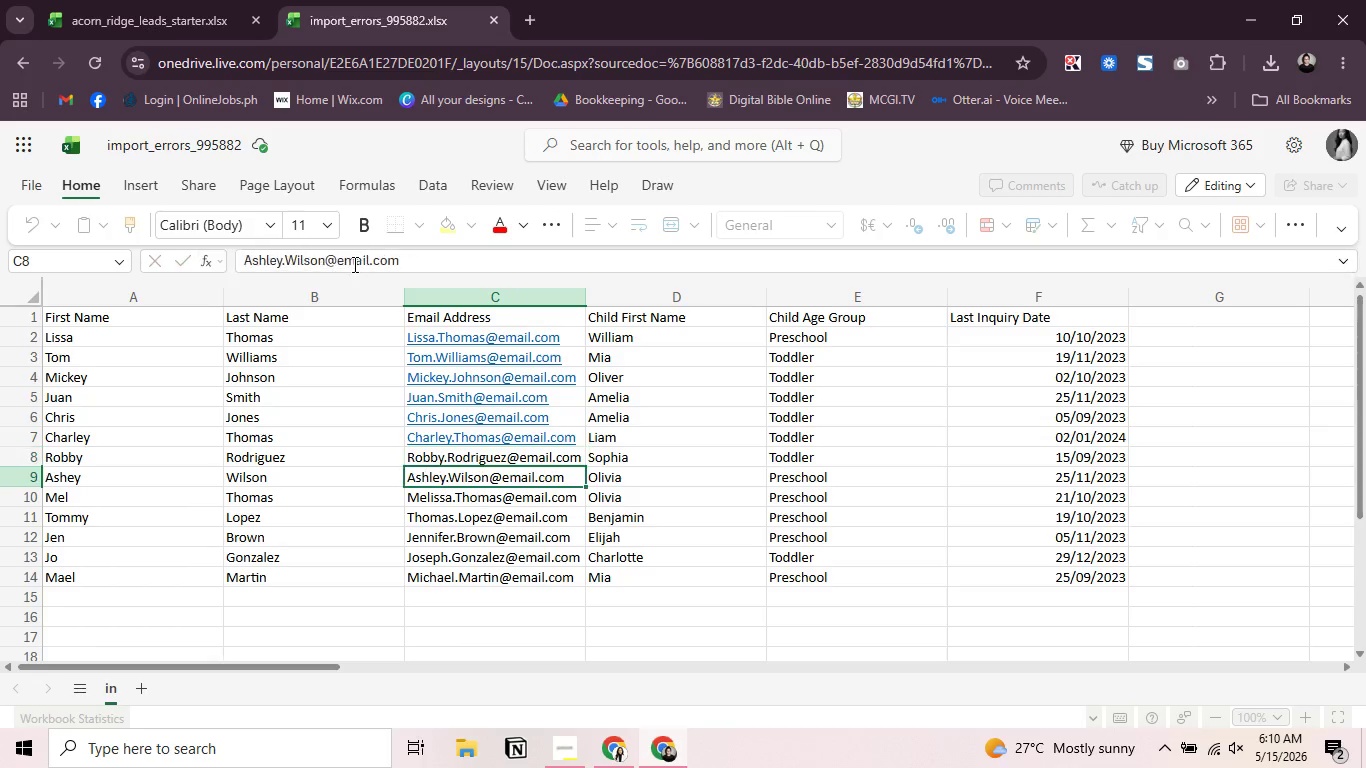 
key(Enter)
 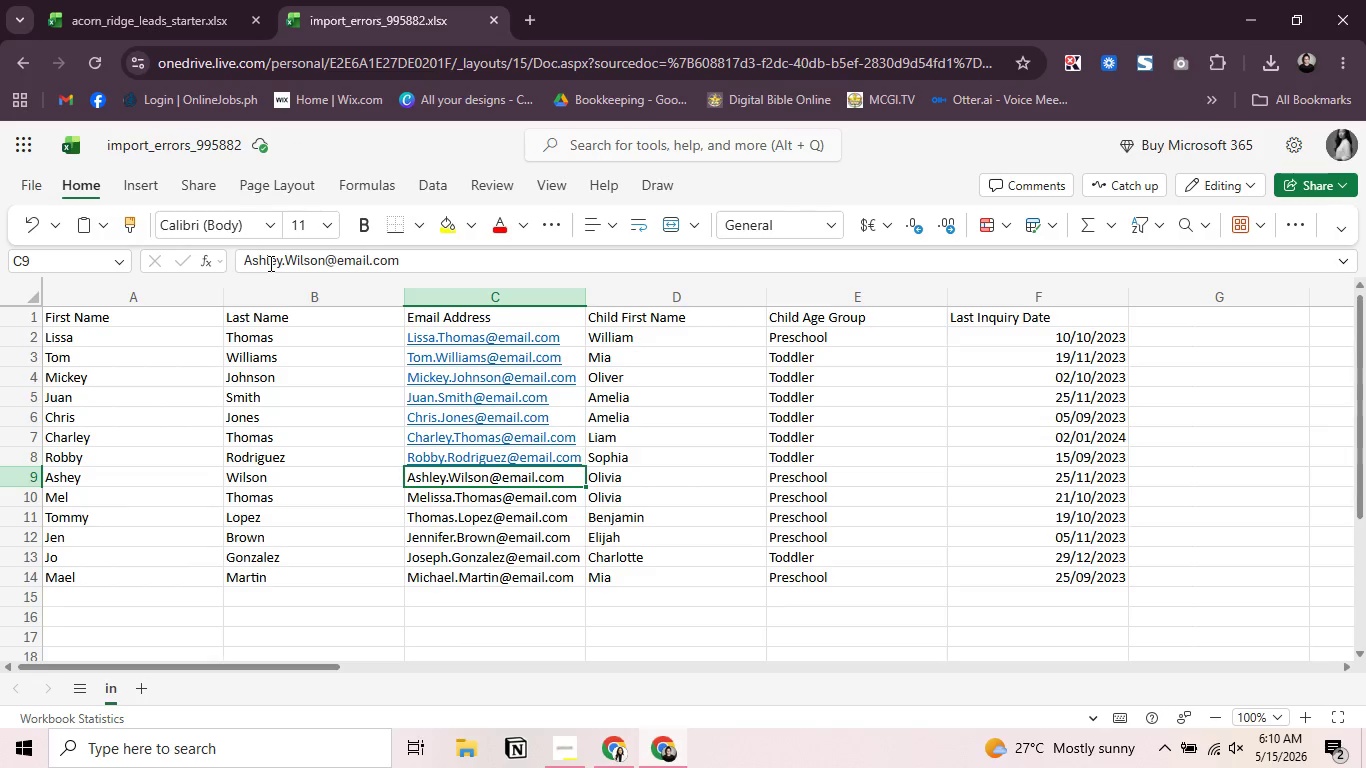 
left_click([270, 263])
 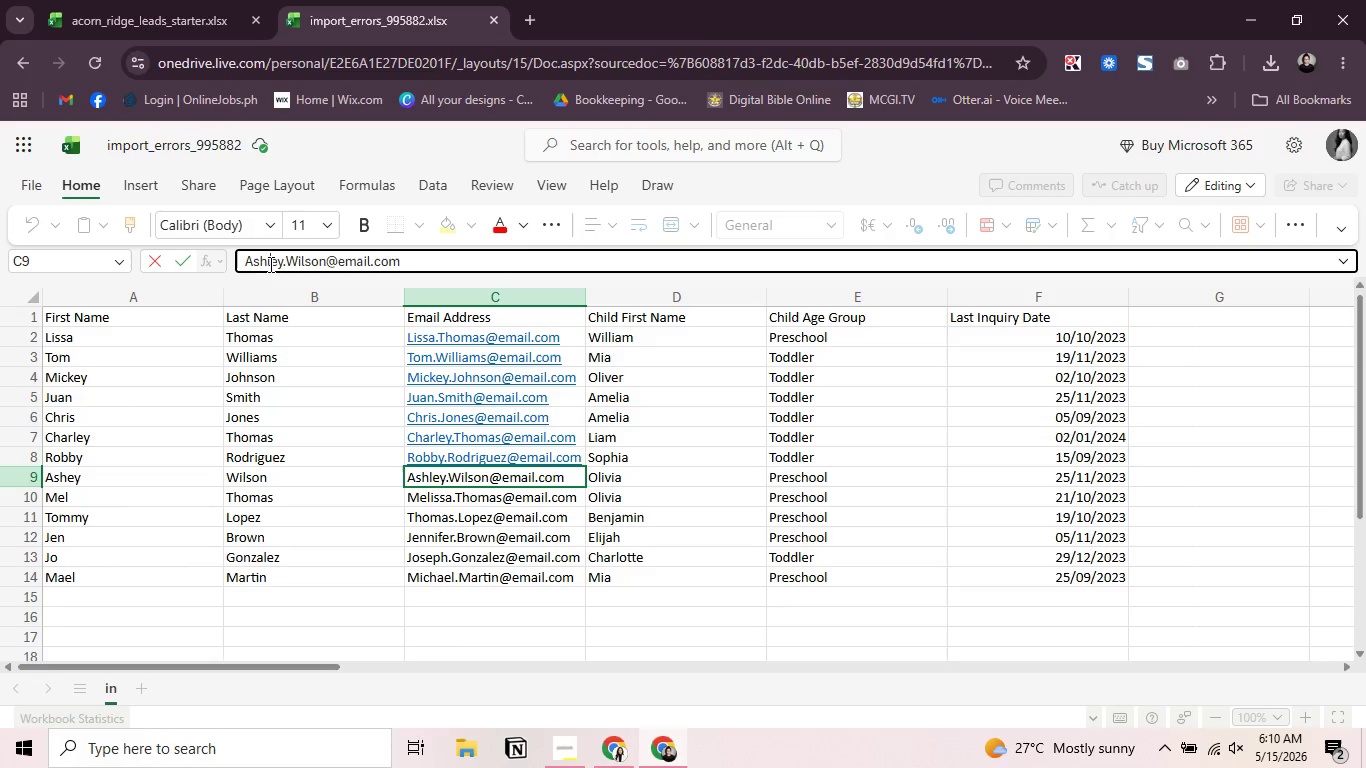 
key(Backspace)
 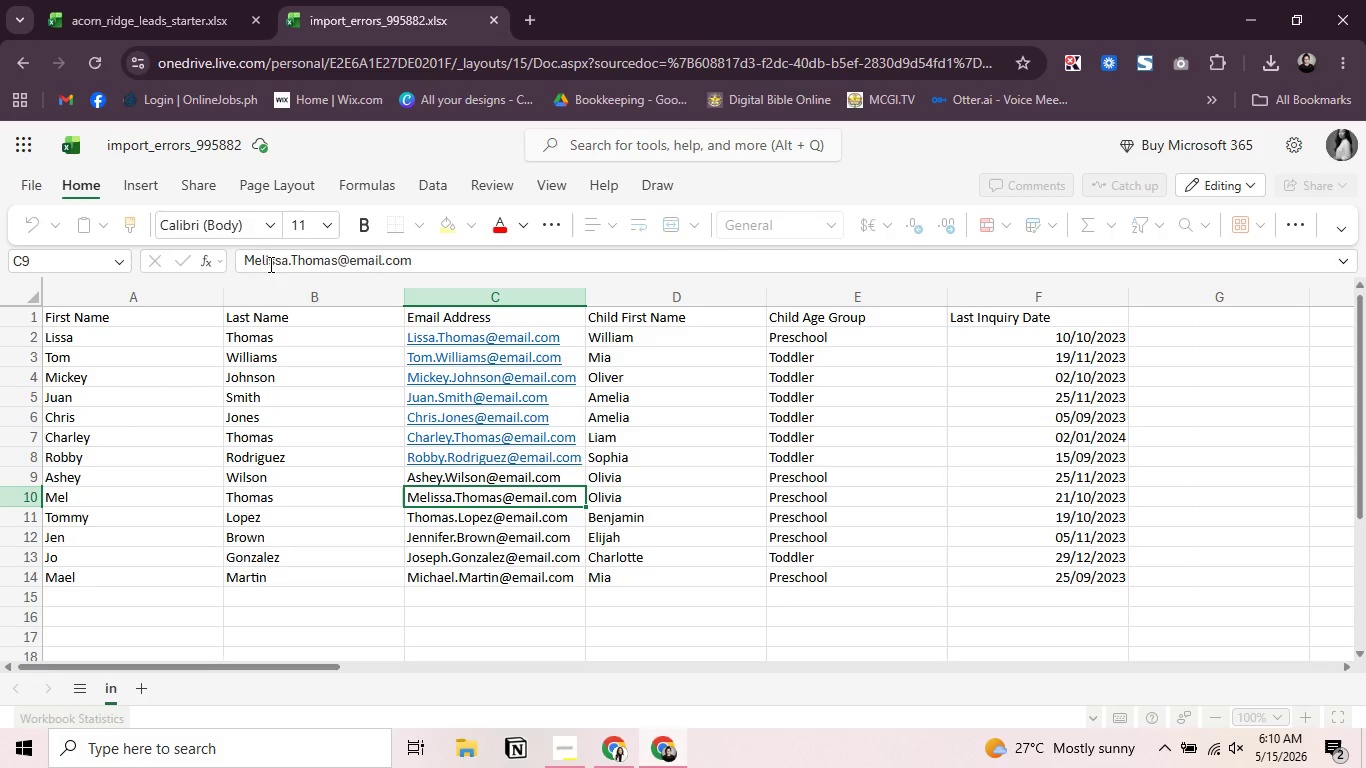 
key(Enter)
 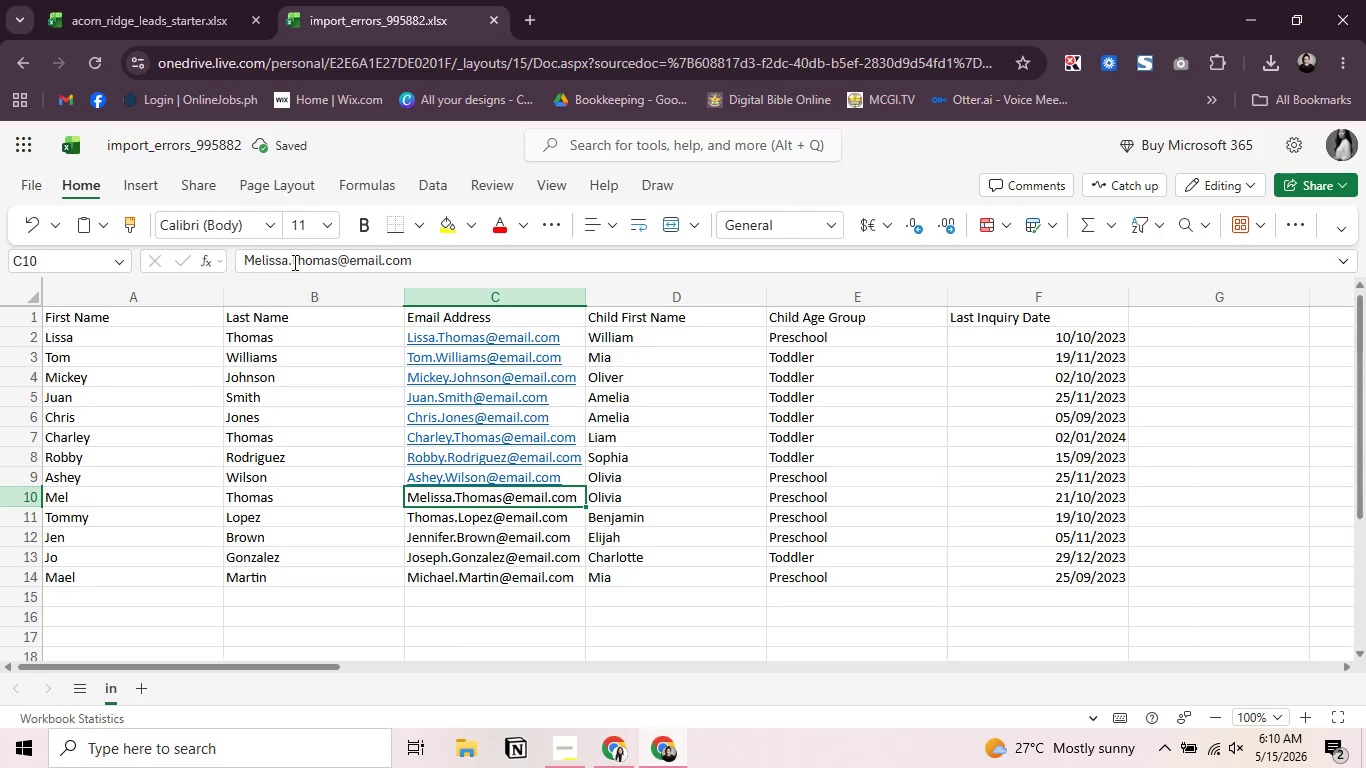 
left_click([286, 259])
 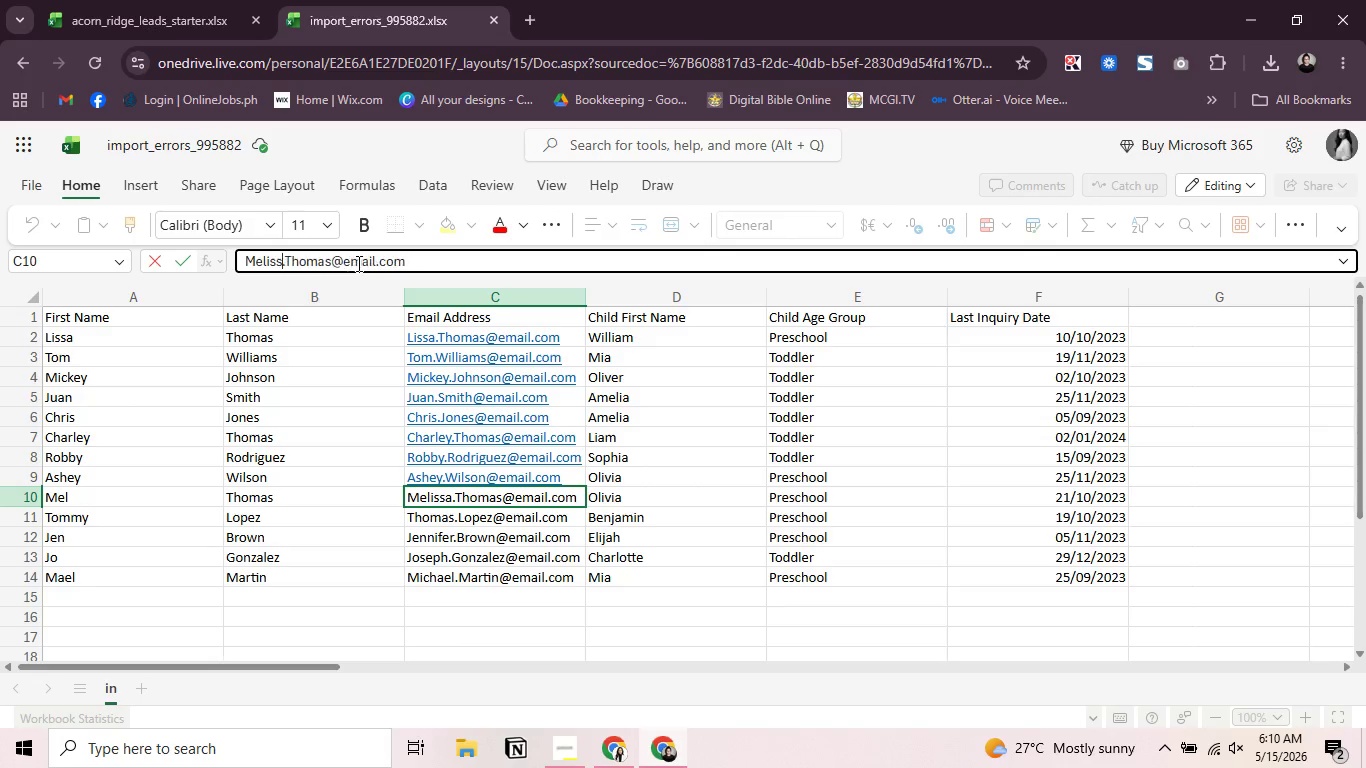 
key(Backspace)
 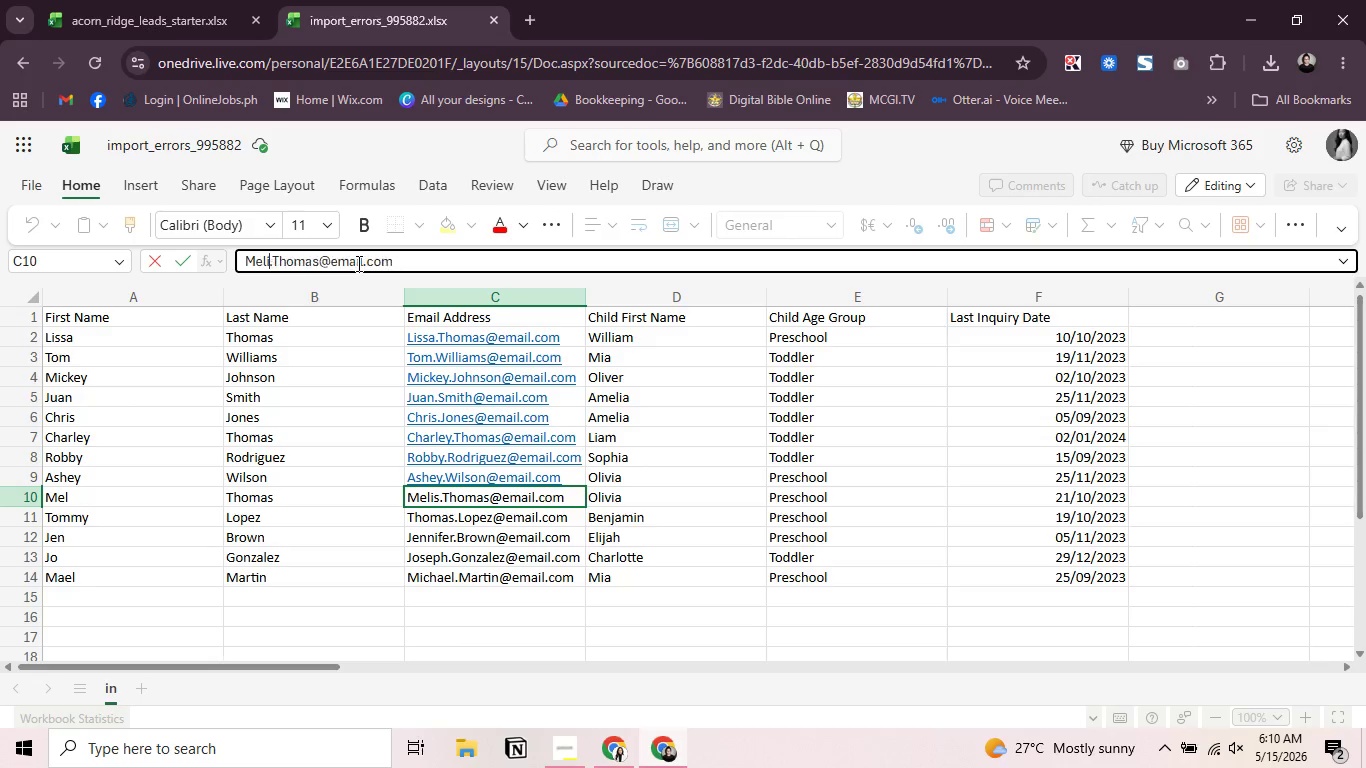 
key(Backspace)
 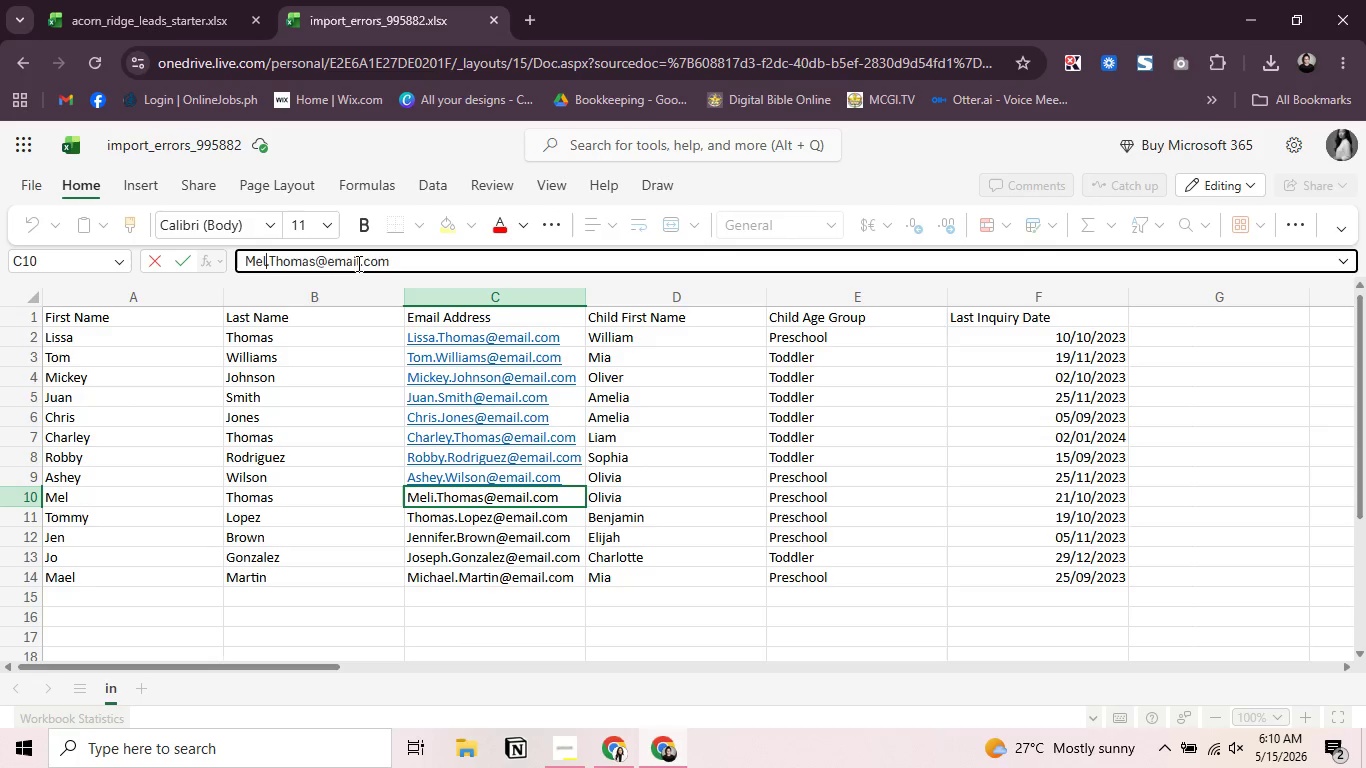 
key(Backspace)
 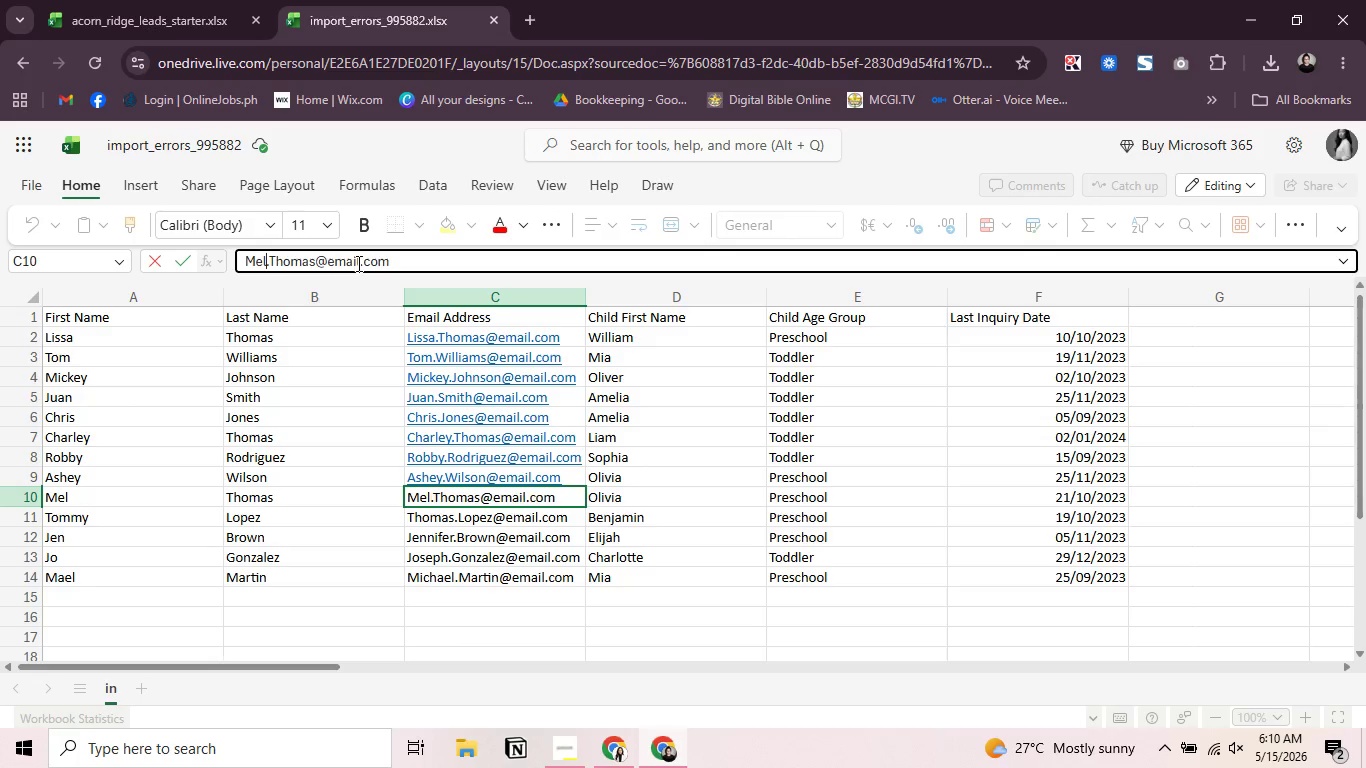 
key(Backspace)
 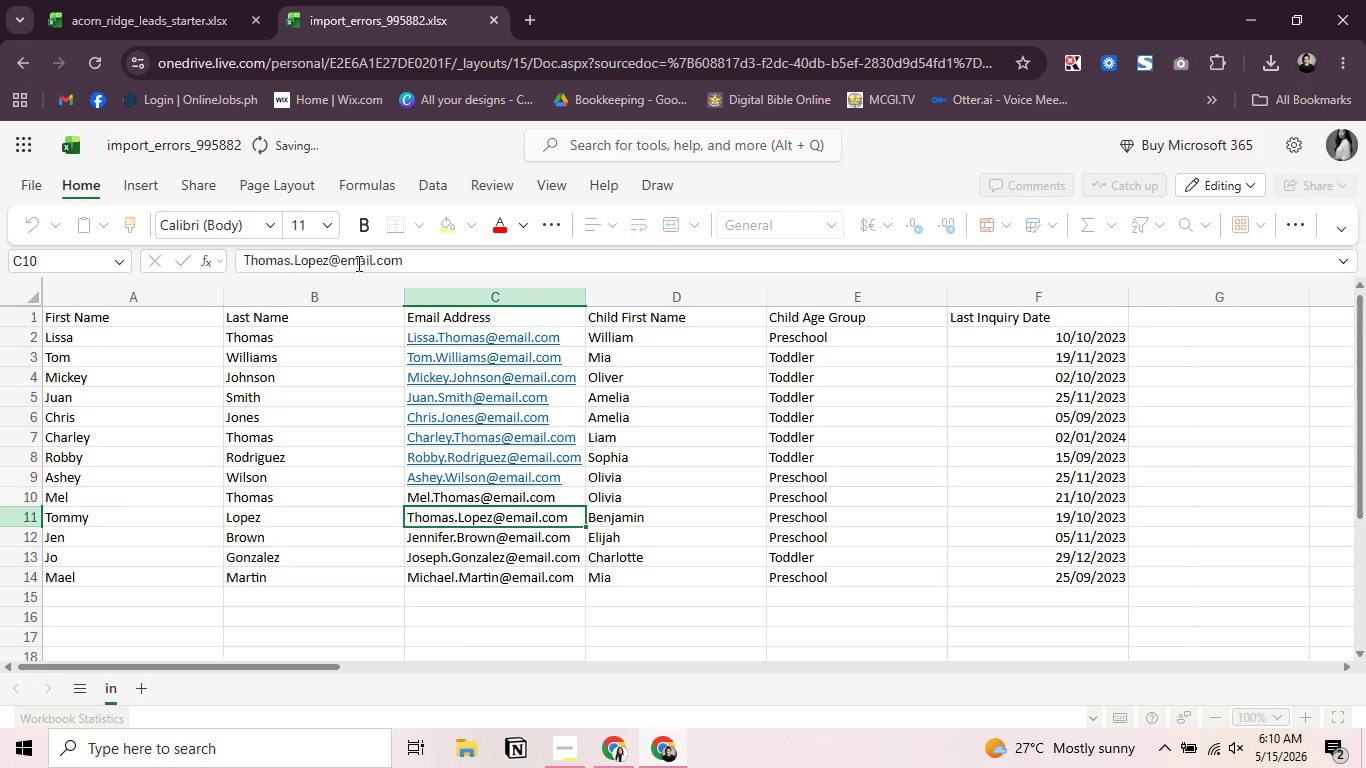 
key(Enter)
 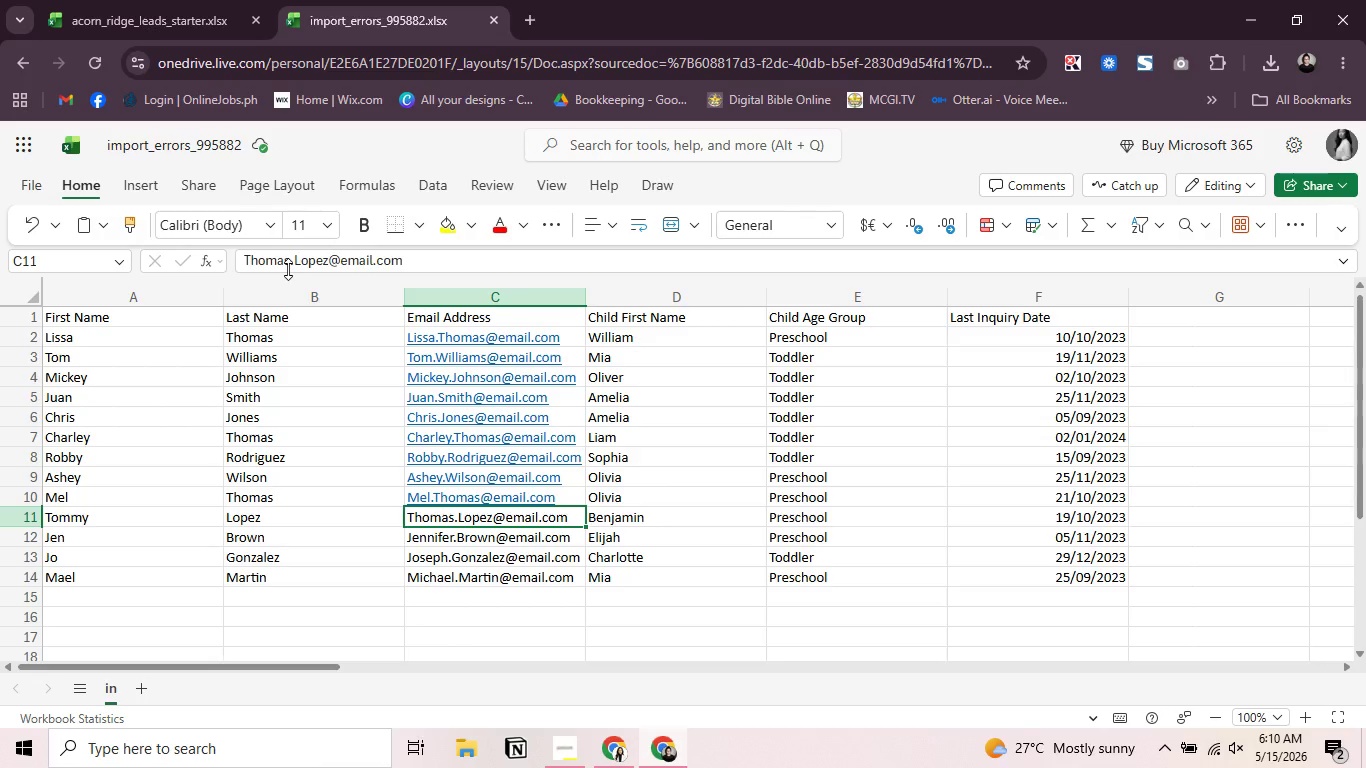 
left_click([289, 265])
 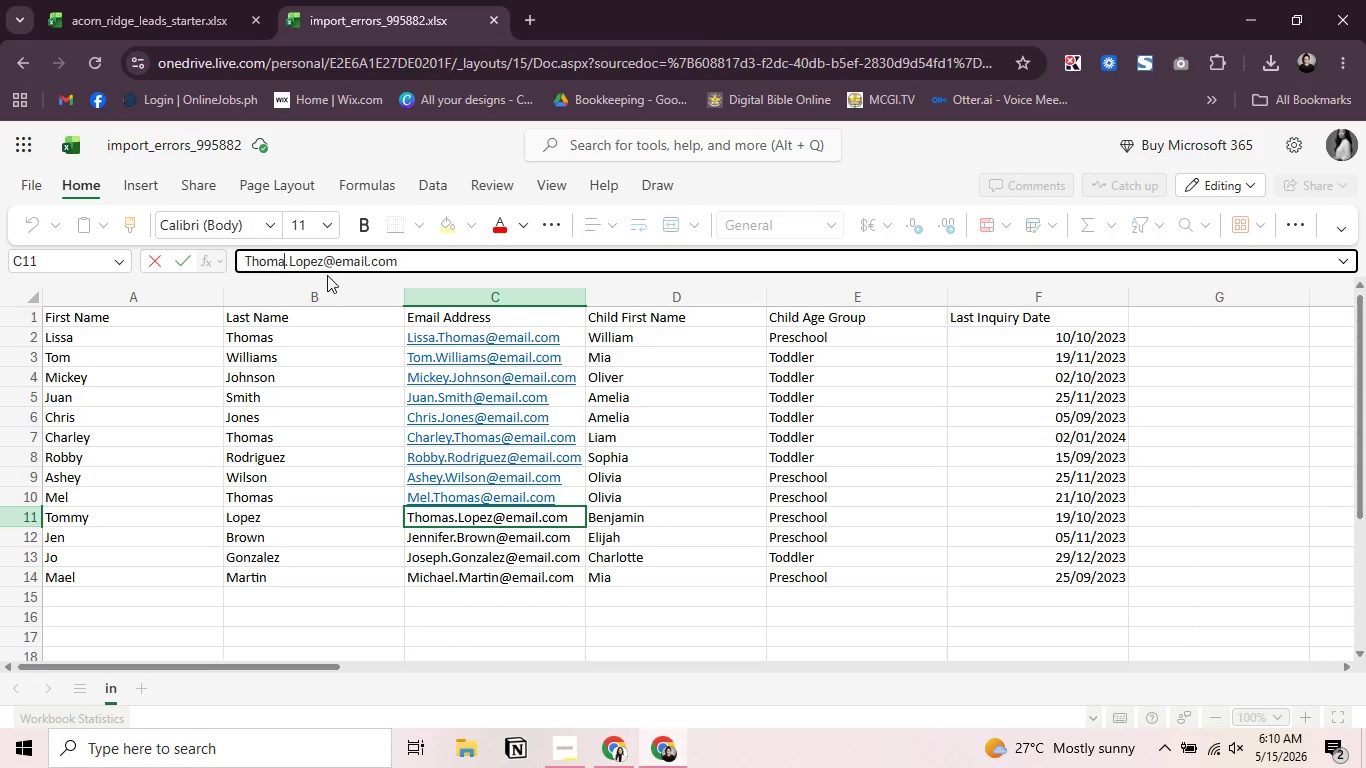 
key(Backspace)
key(Backspace)
key(Backspace)
key(Backspace)
key(Backspace)
type(ommy)
 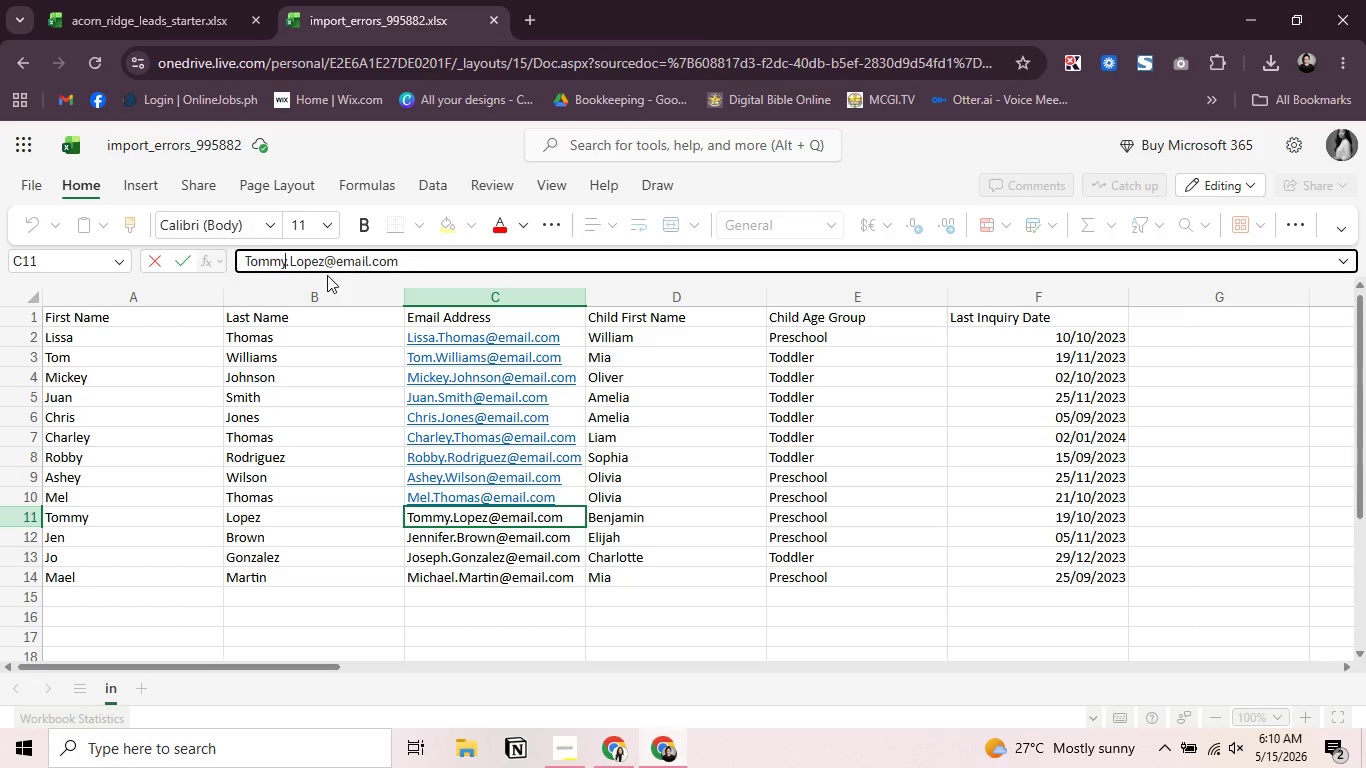 
key(Enter)
 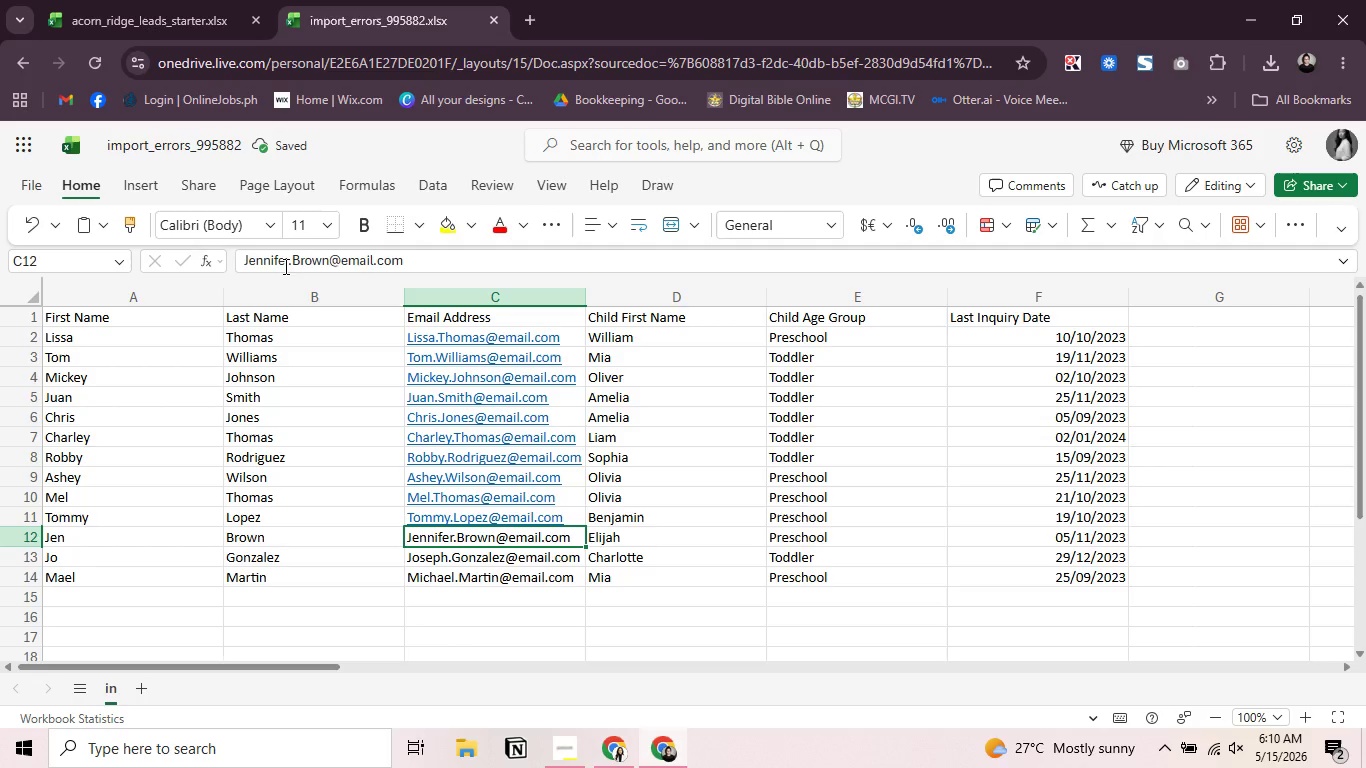 
left_click([284, 266])
 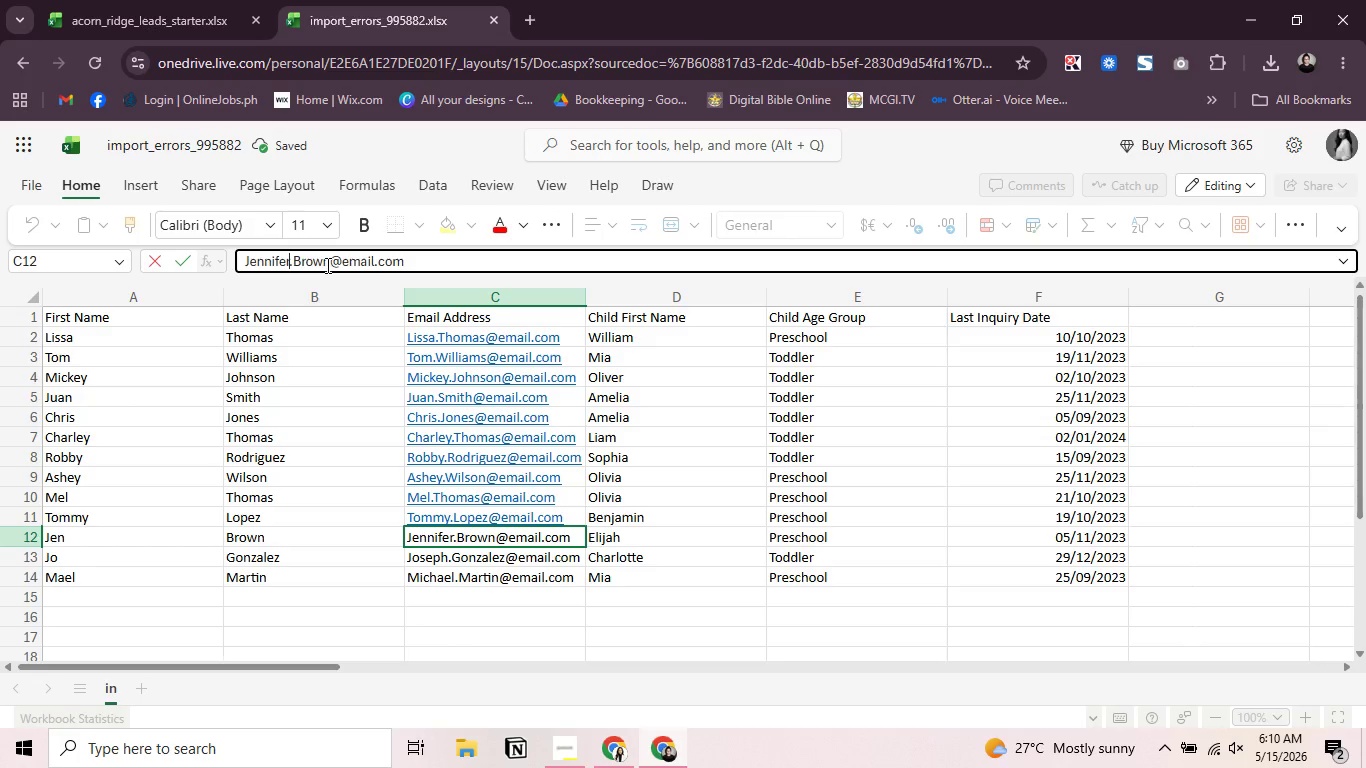 
key(ArrowRight)
 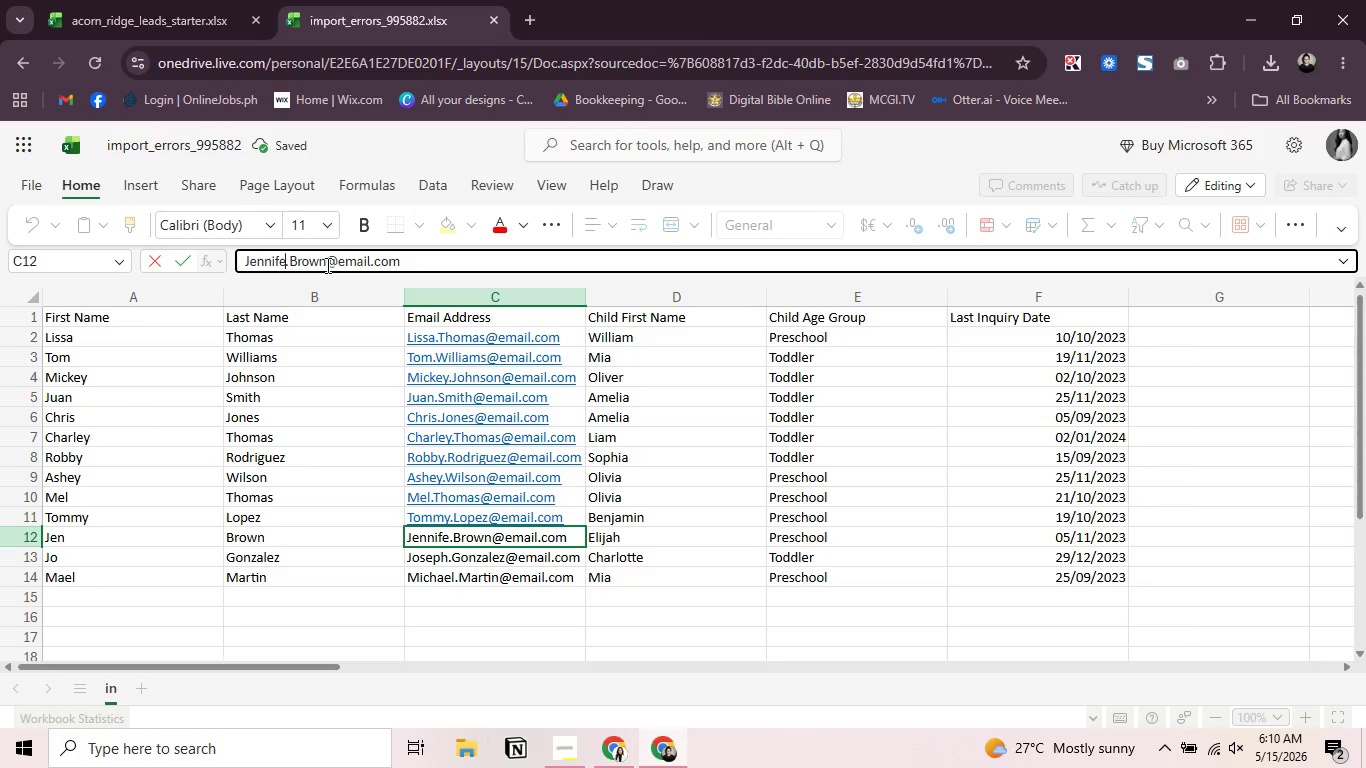 
key(Backspace)
 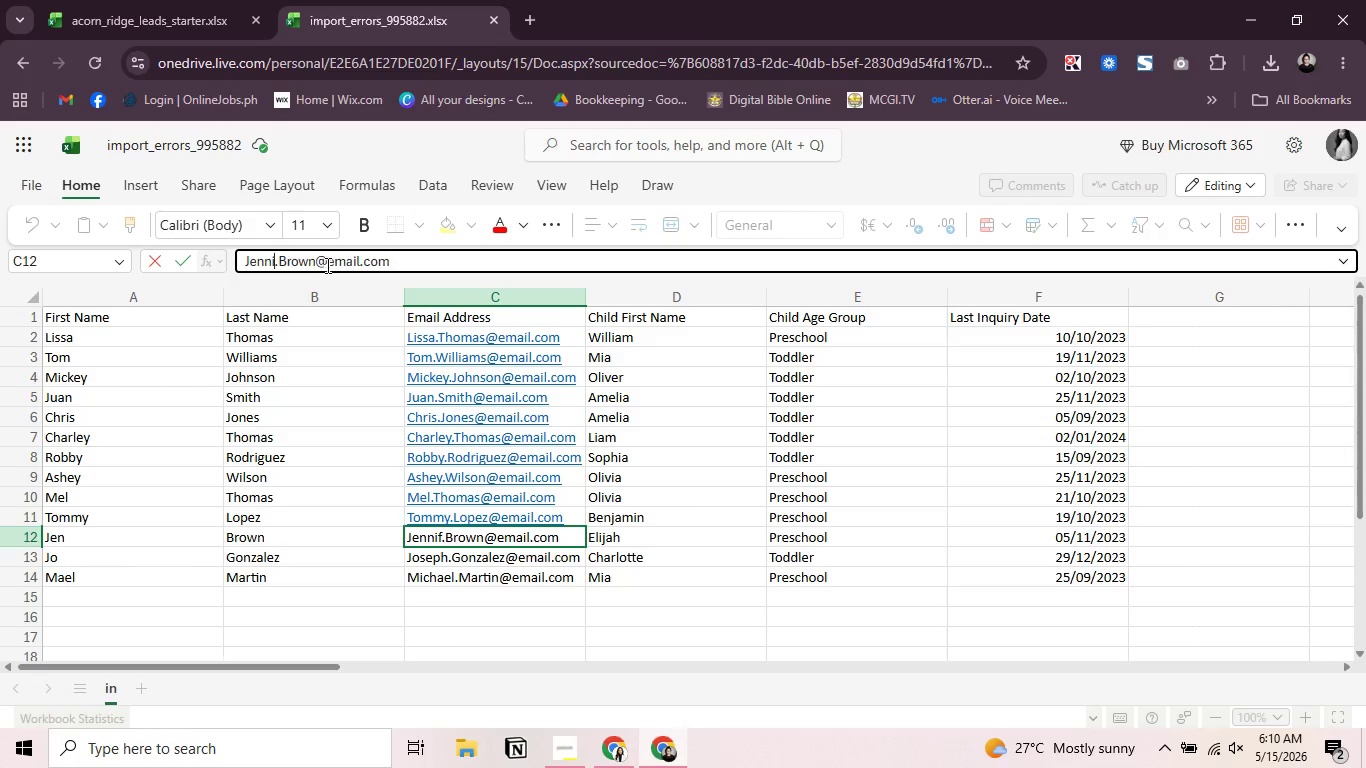 
key(Backspace)
 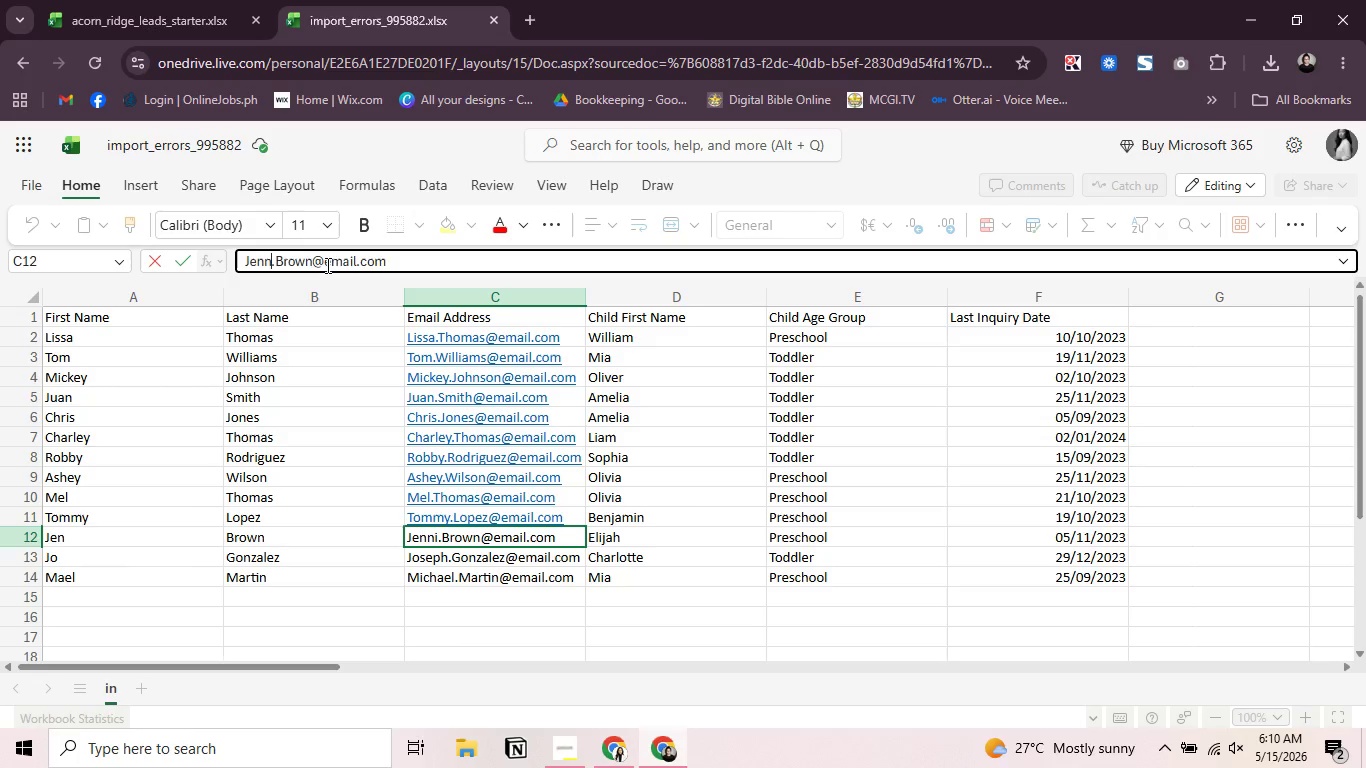 
key(Backspace)
 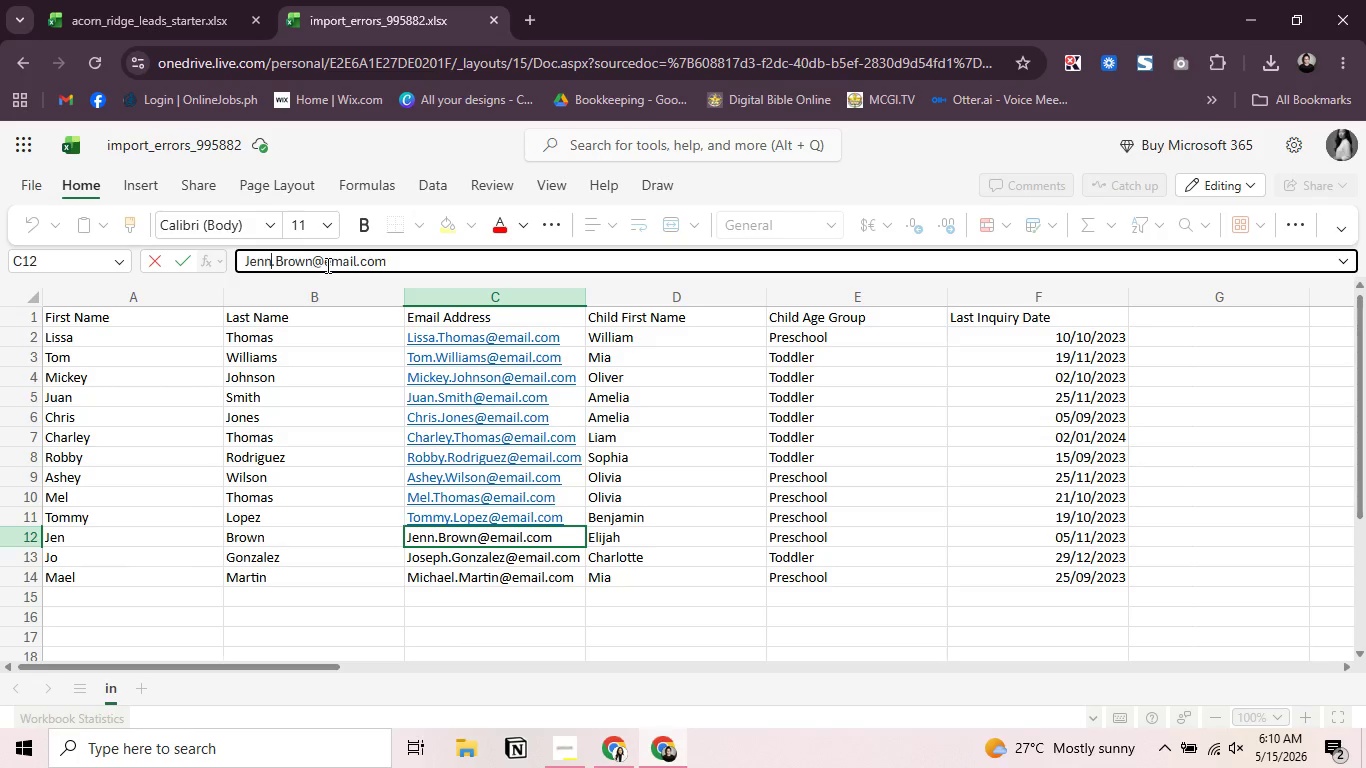 
key(Backspace)
 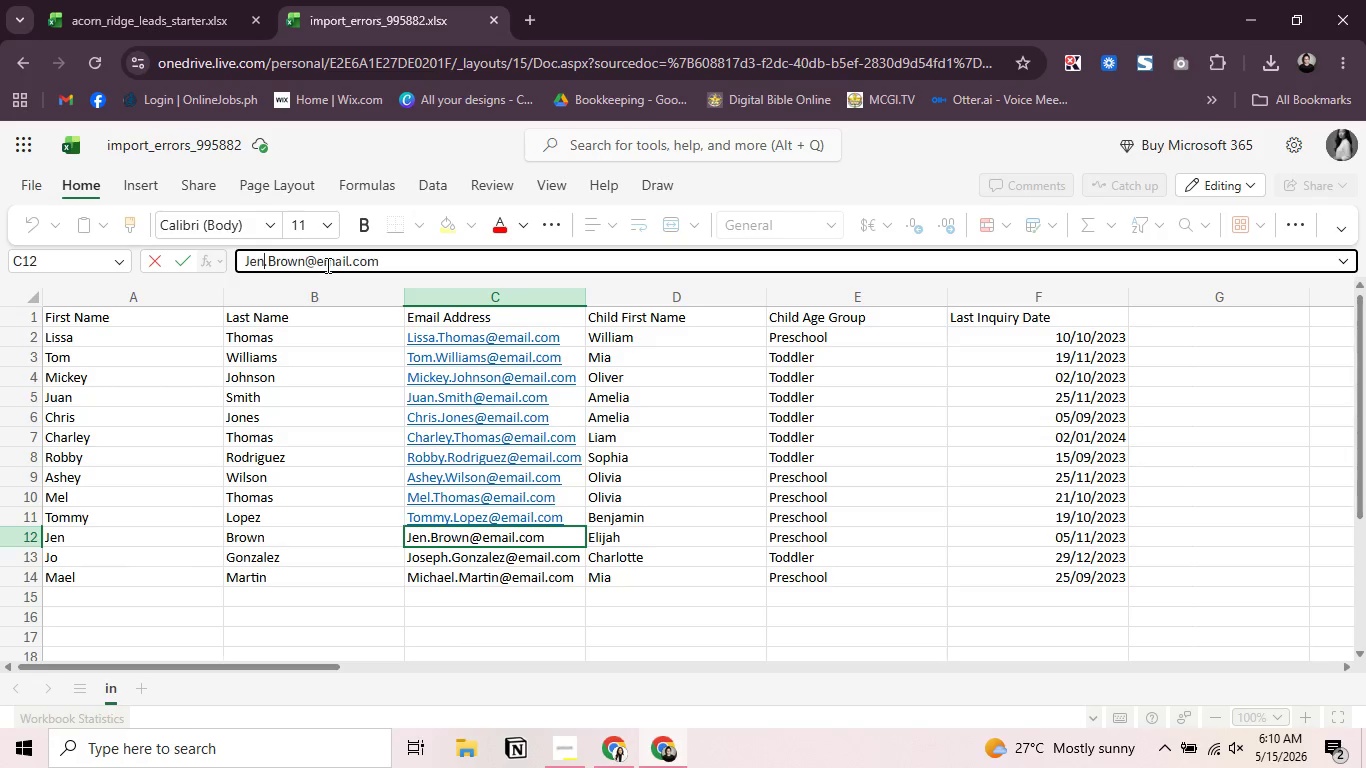 
key(Backspace)
 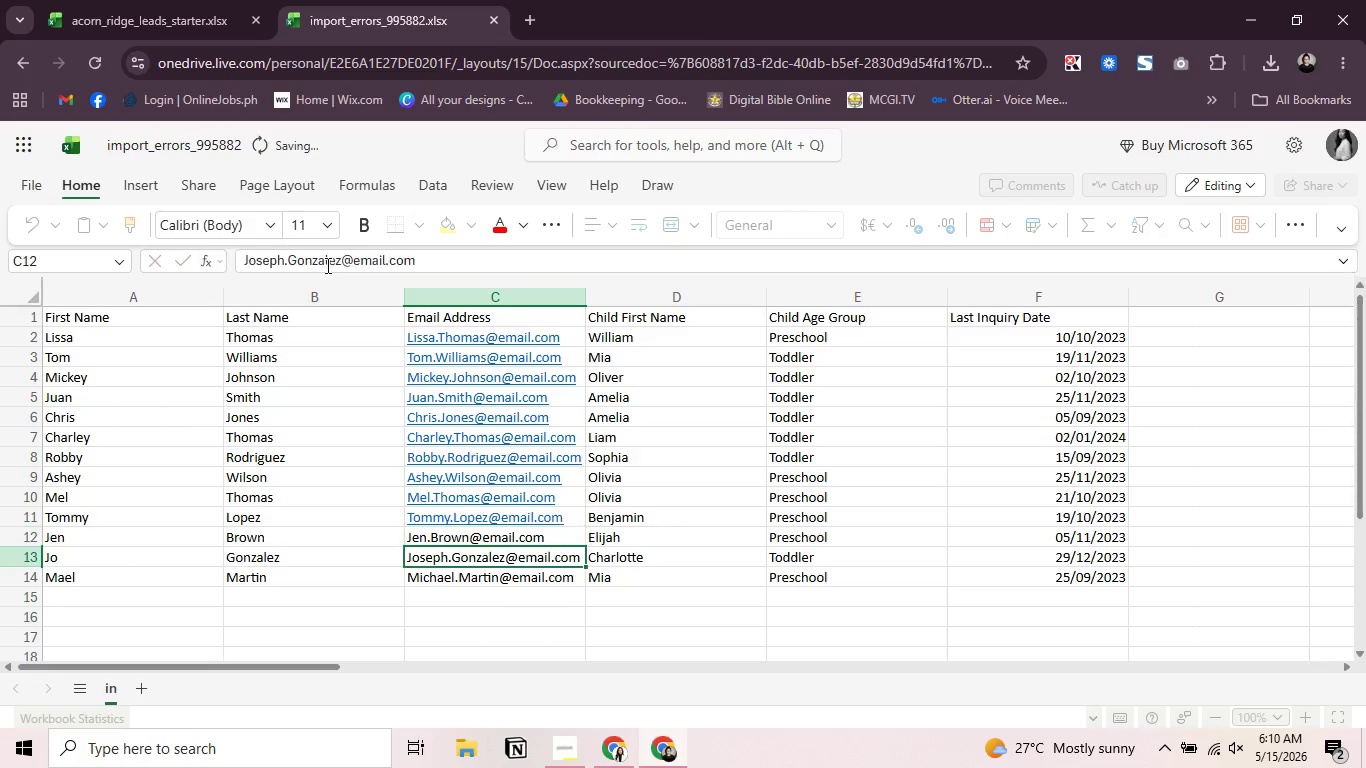 
key(Enter)
 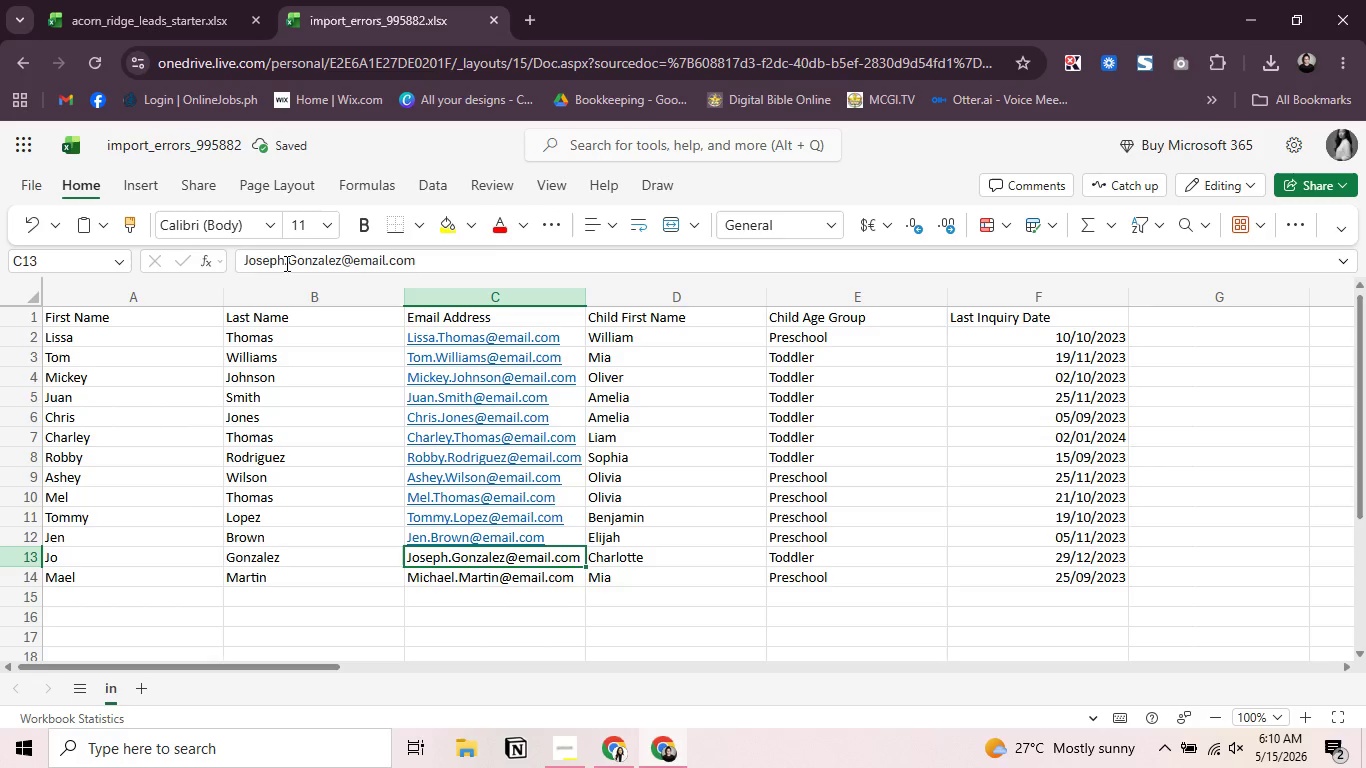 
left_click([285, 263])
 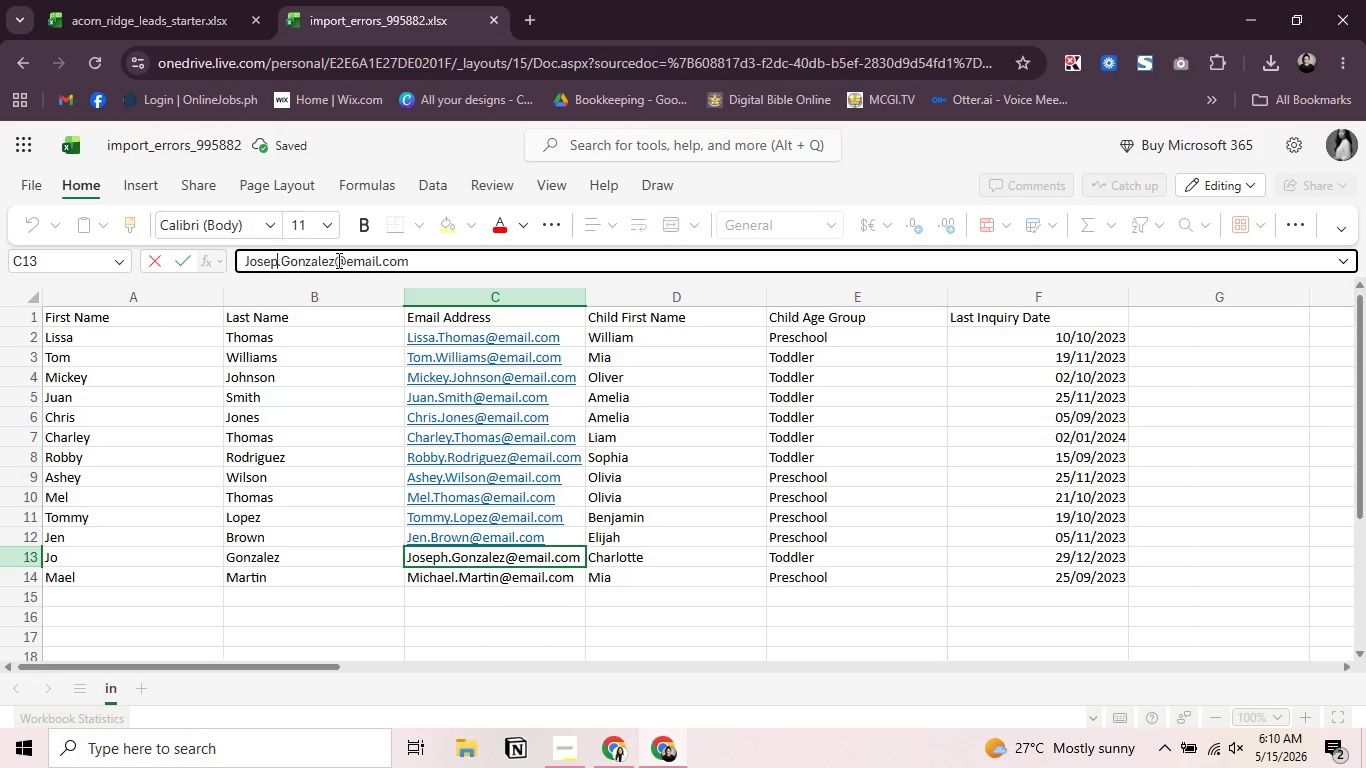 
key(Backspace)
 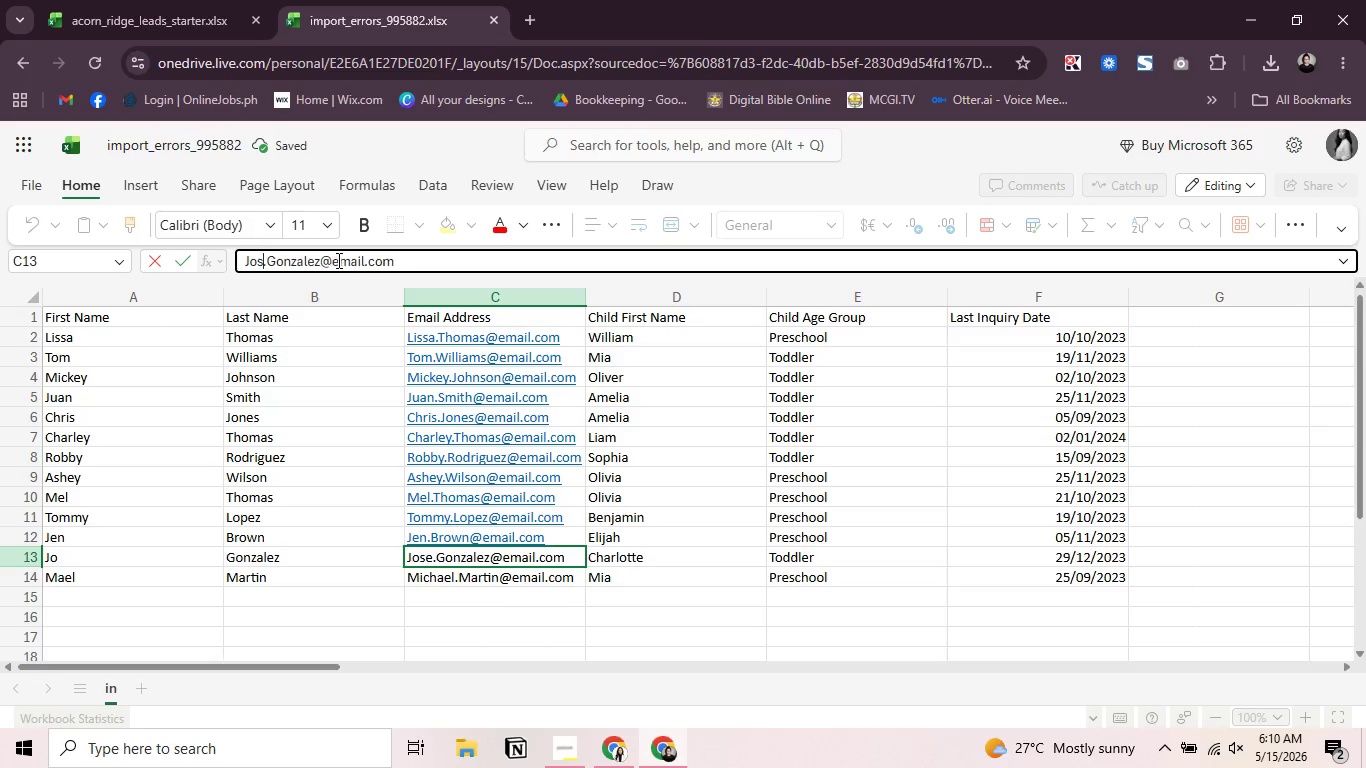 
key(Backspace)
 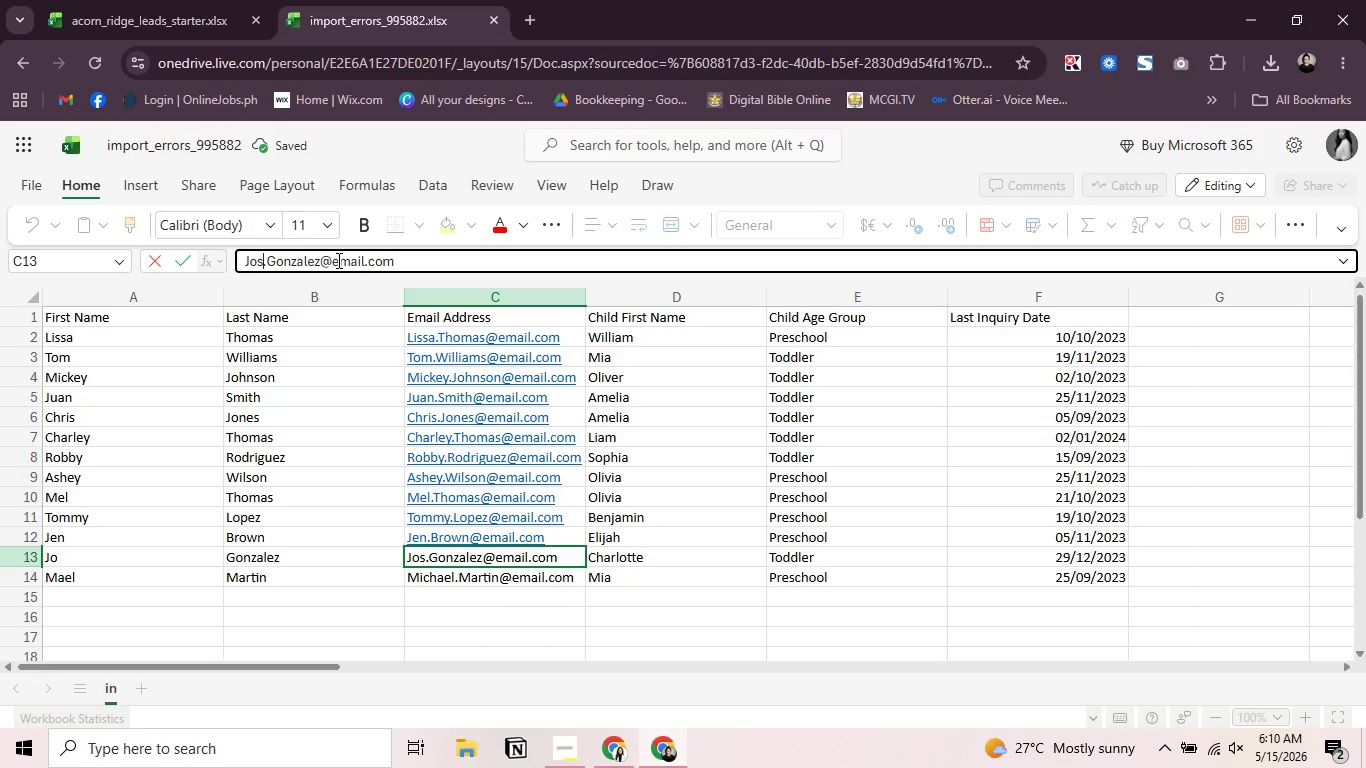 
key(Backspace)
 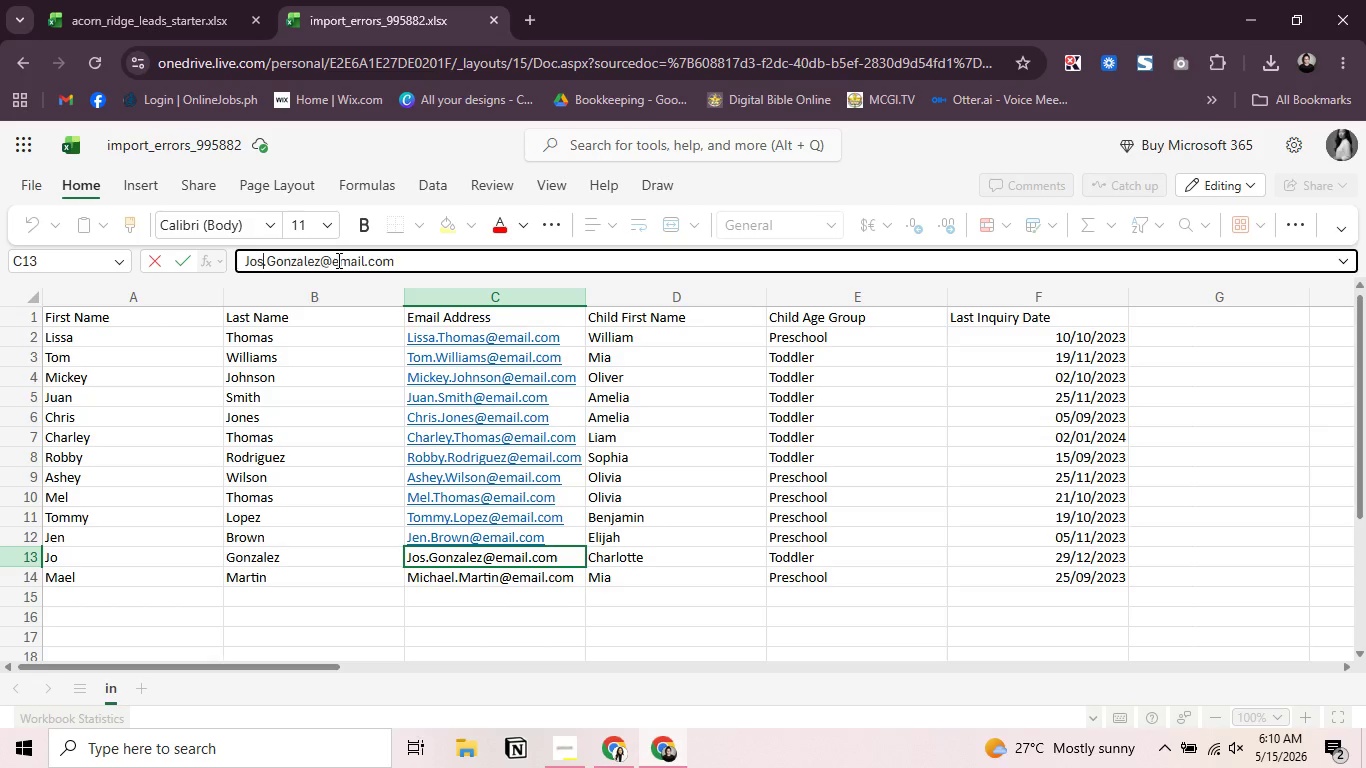 
key(Backspace)
 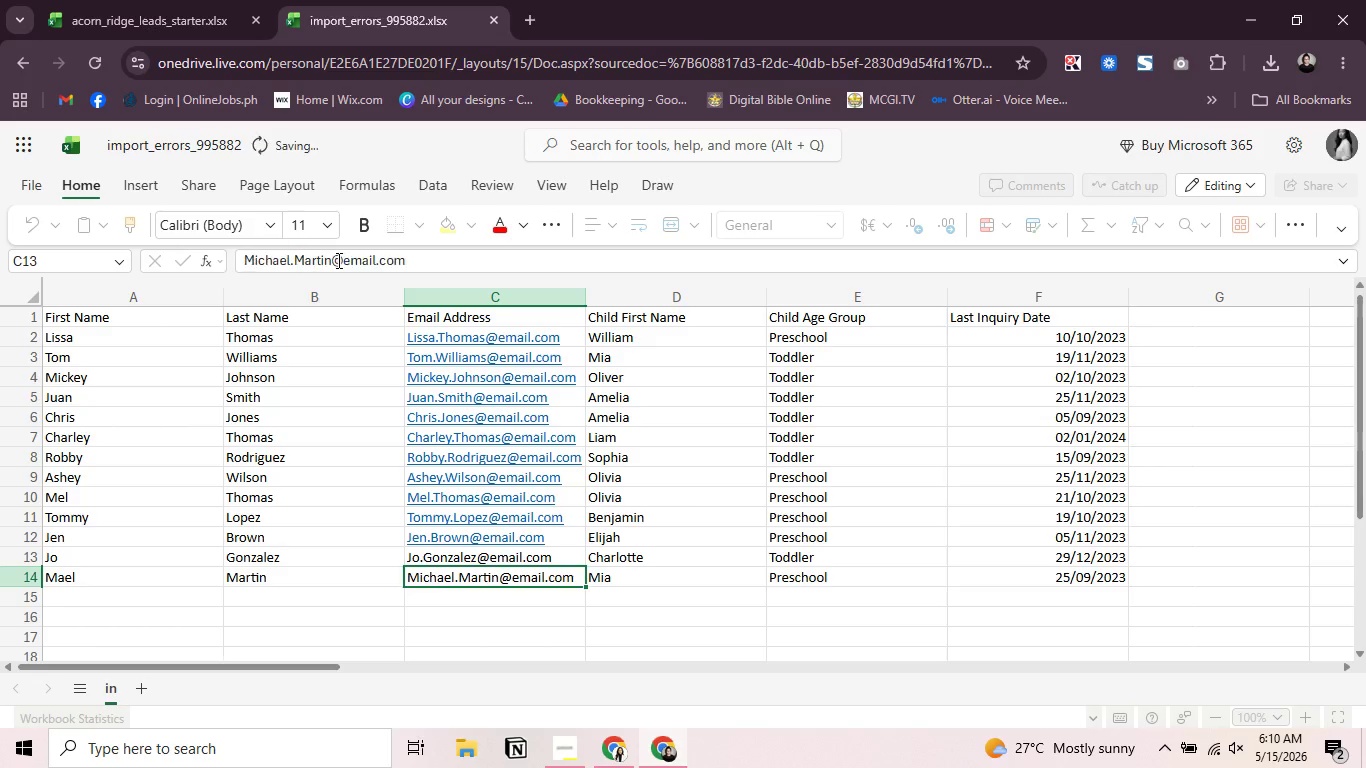 
key(Enter)
 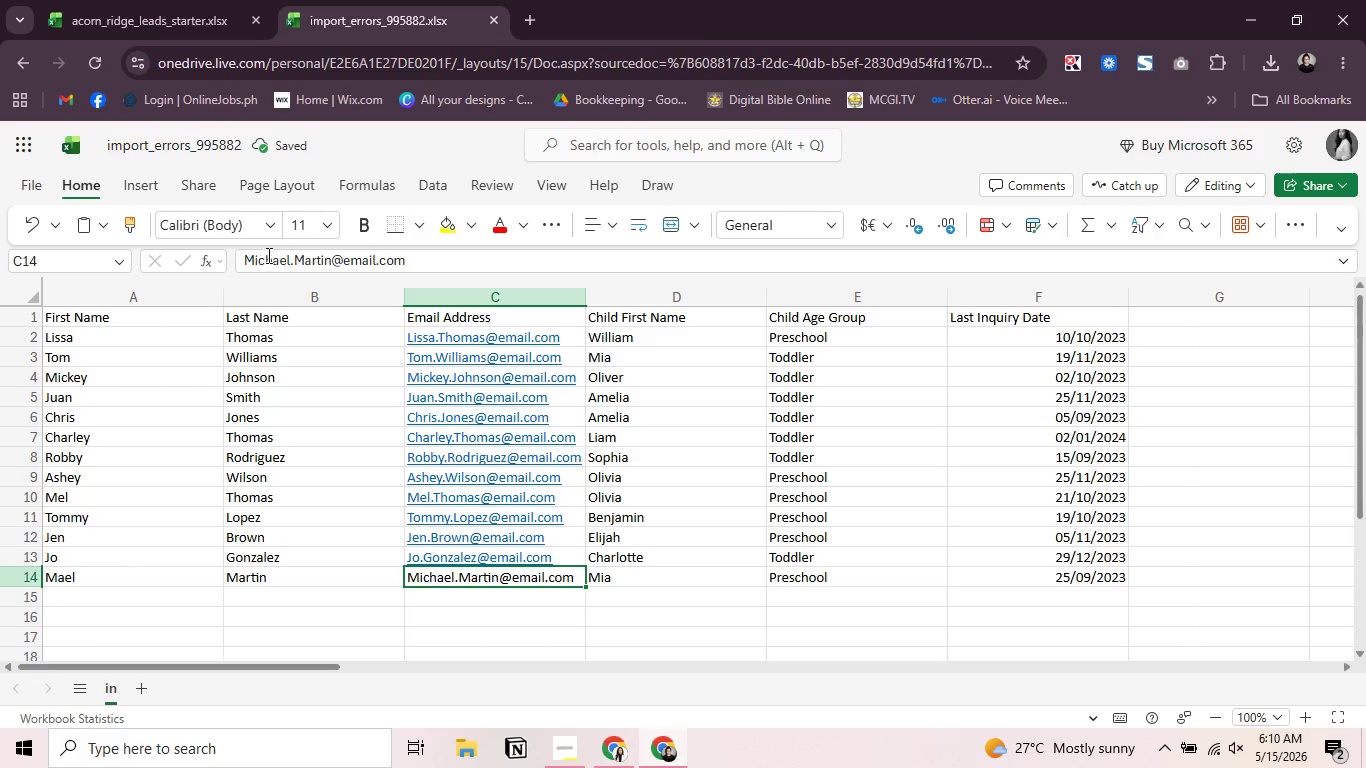 
left_click([272, 259])
 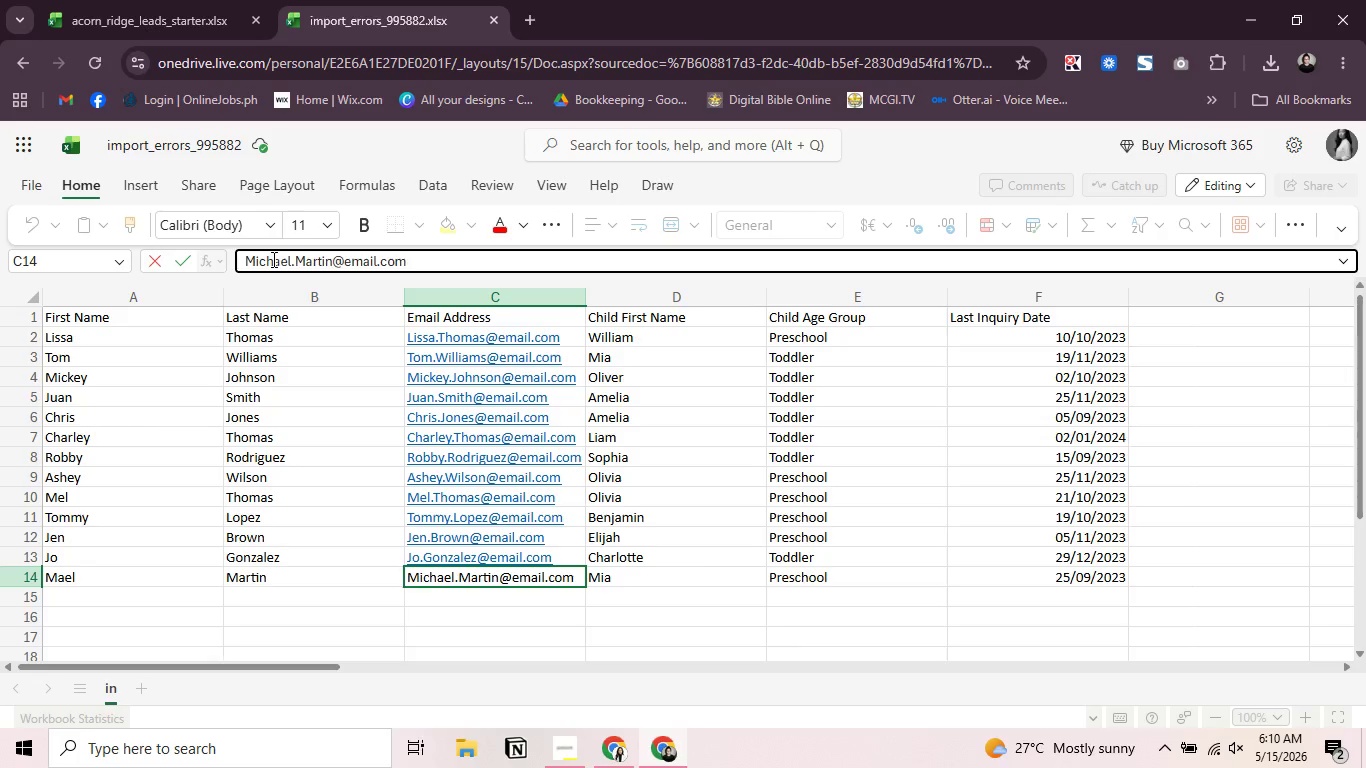 
key(Backspace)
 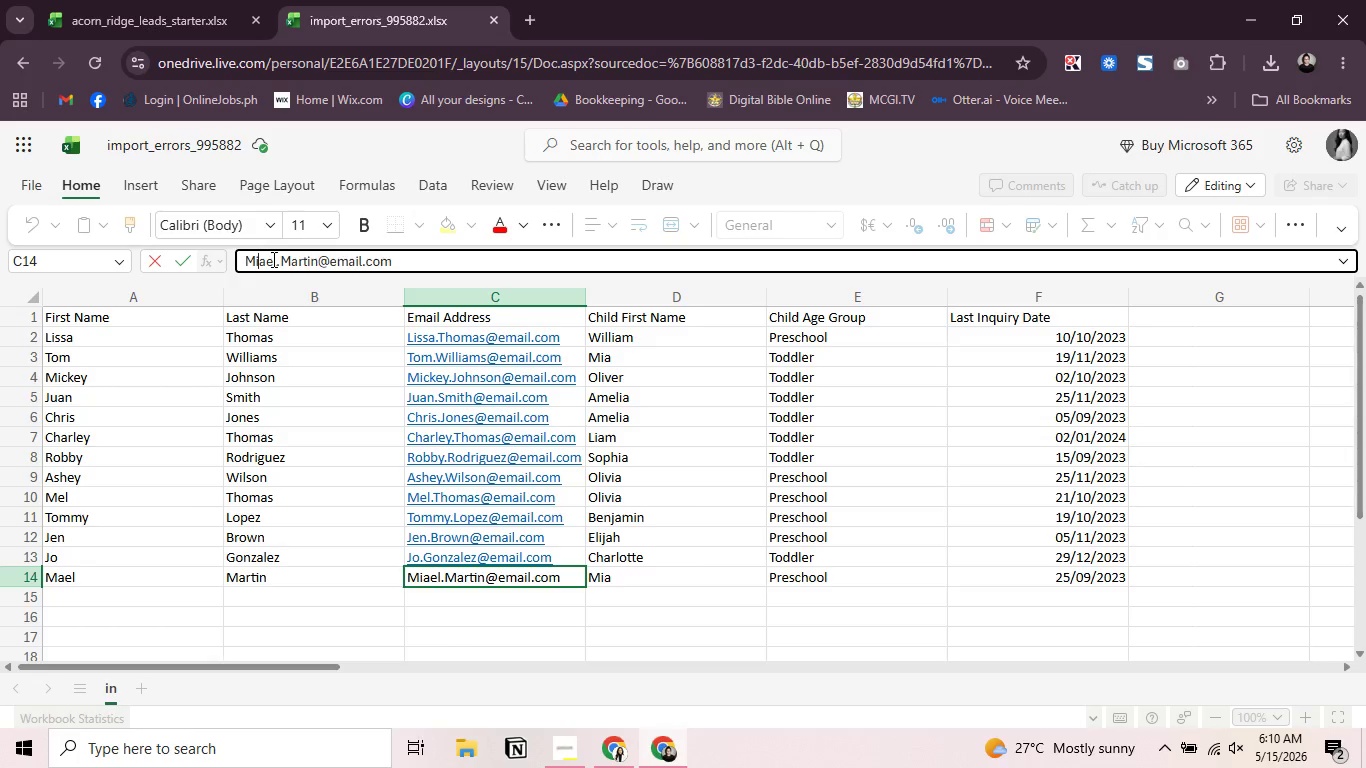 
key(Backspace)
 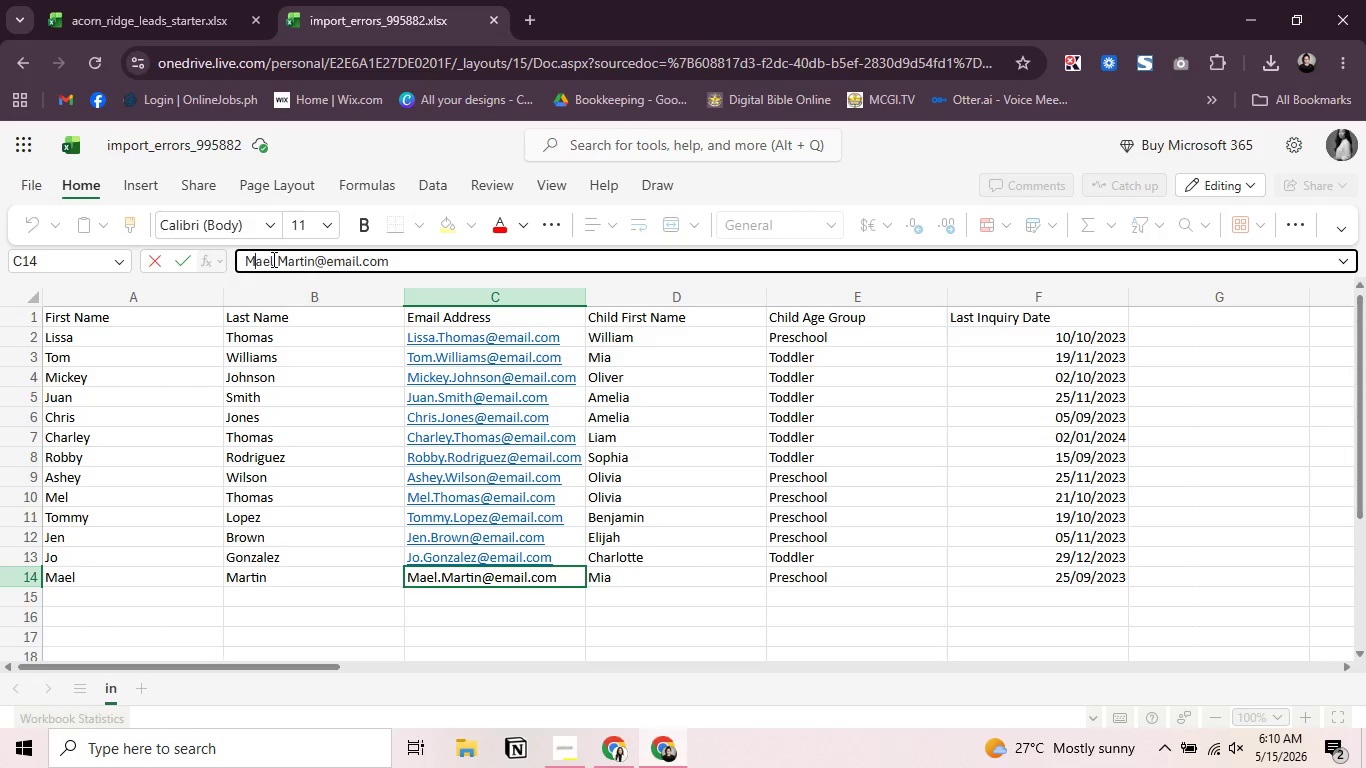 
key(Backspace)
 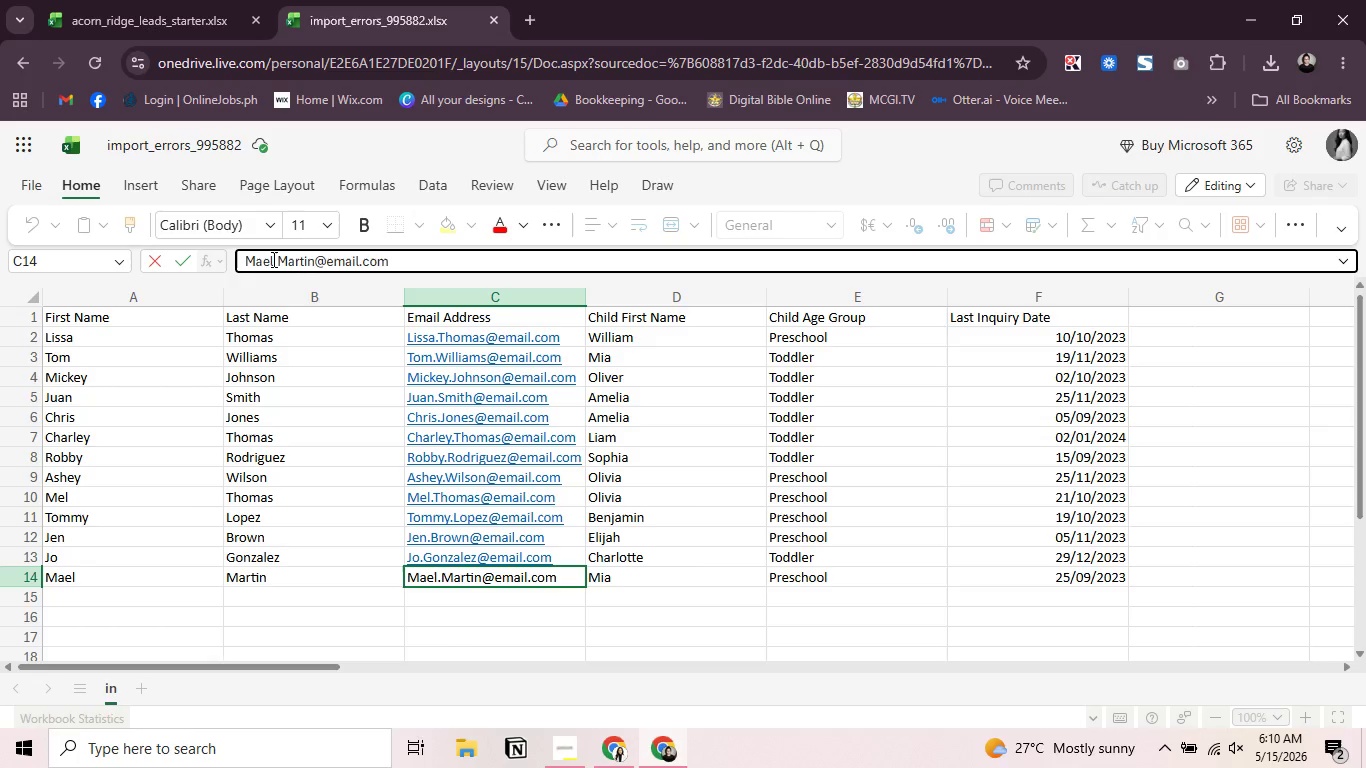 
key(Enter)
 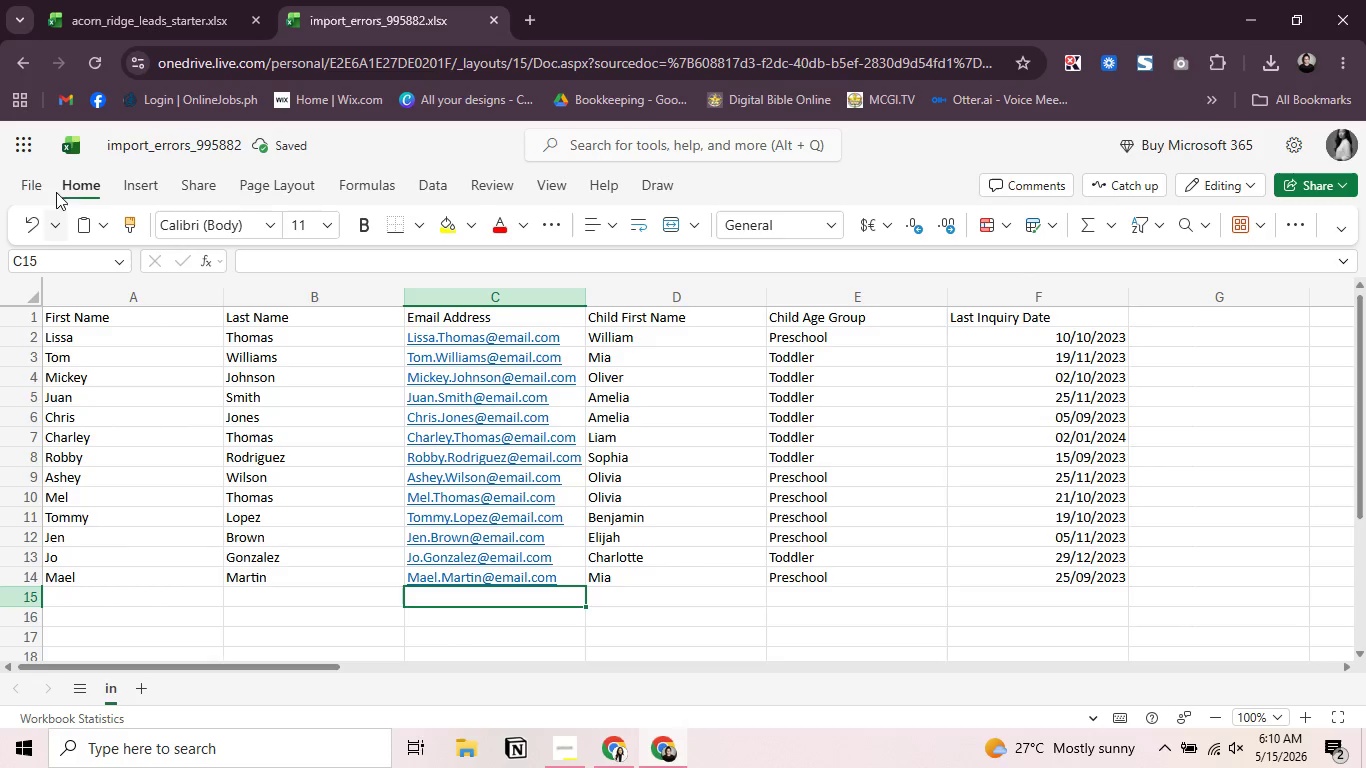 
left_click([26, 174])
 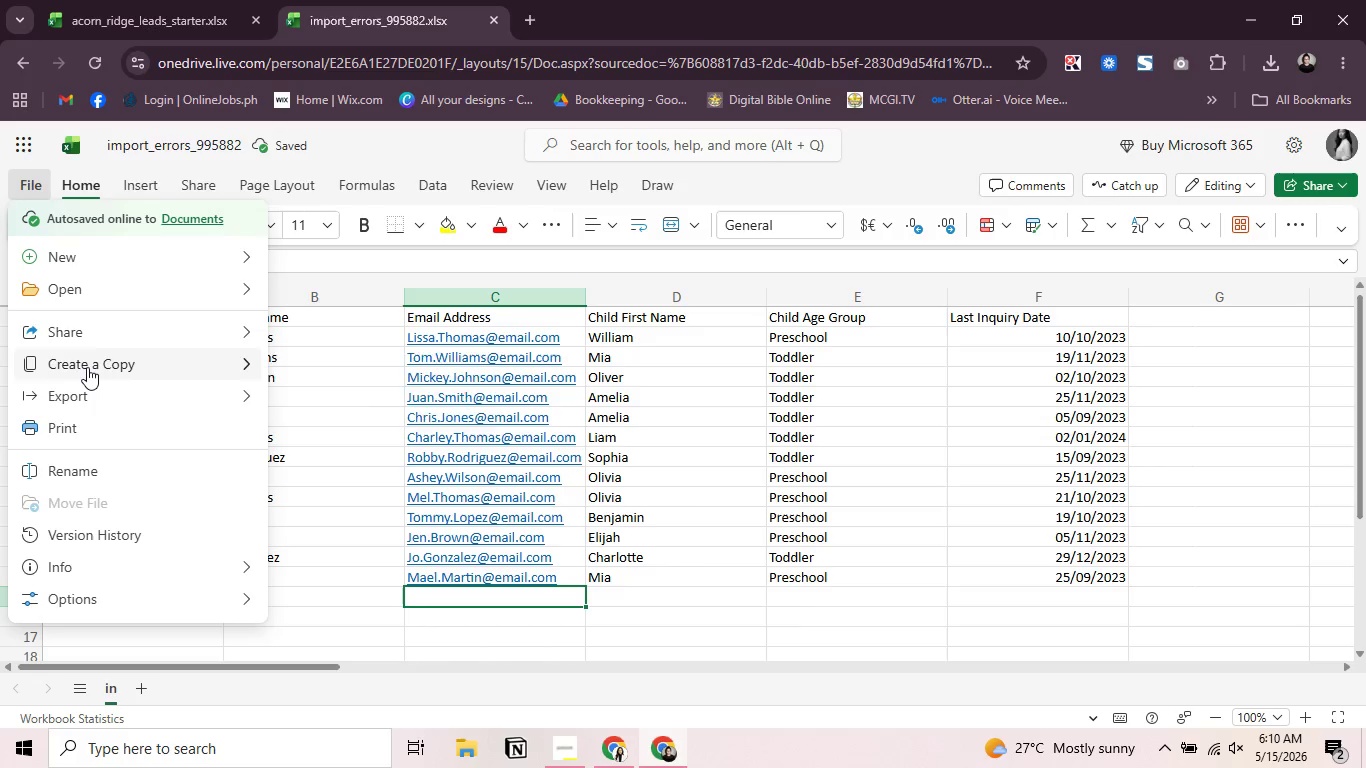 
mouse_move([111, 385])
 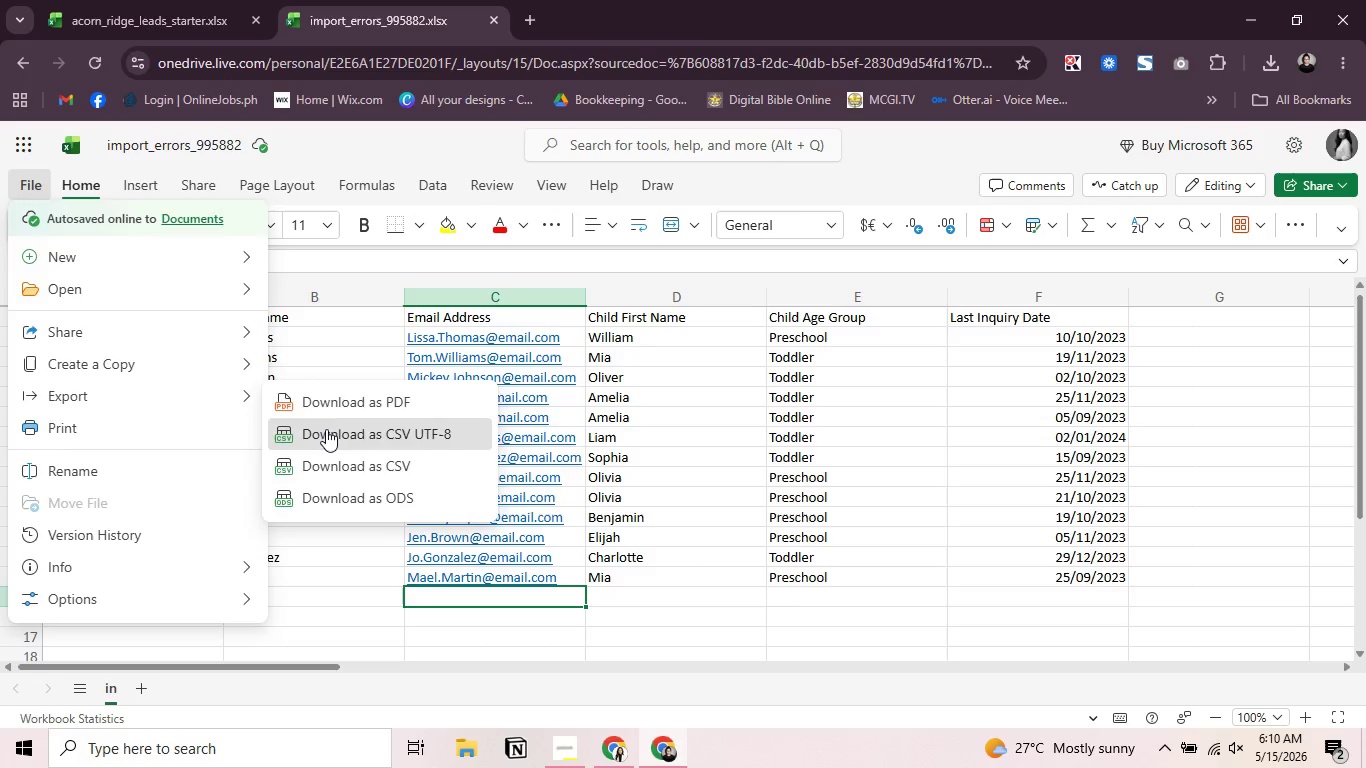 
left_click([326, 429])
 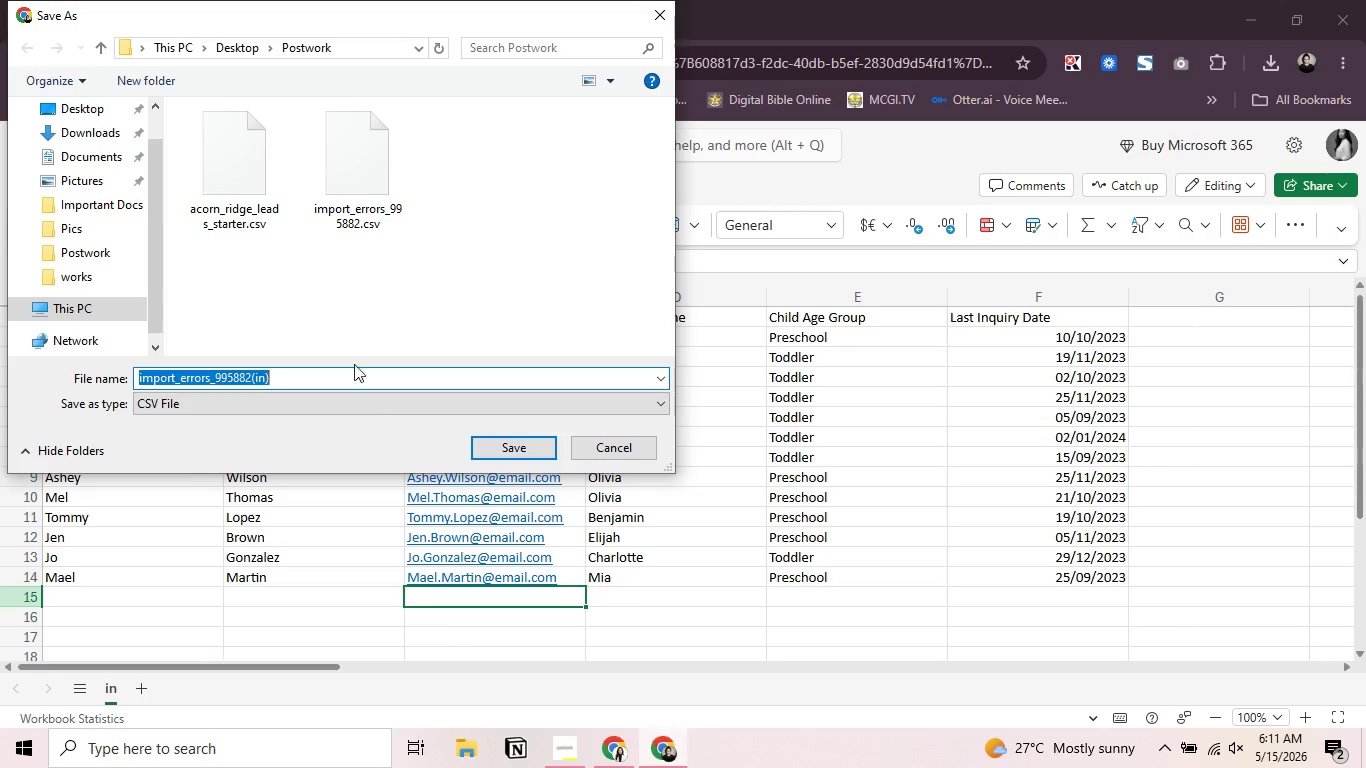 
left_click([358, 182])
 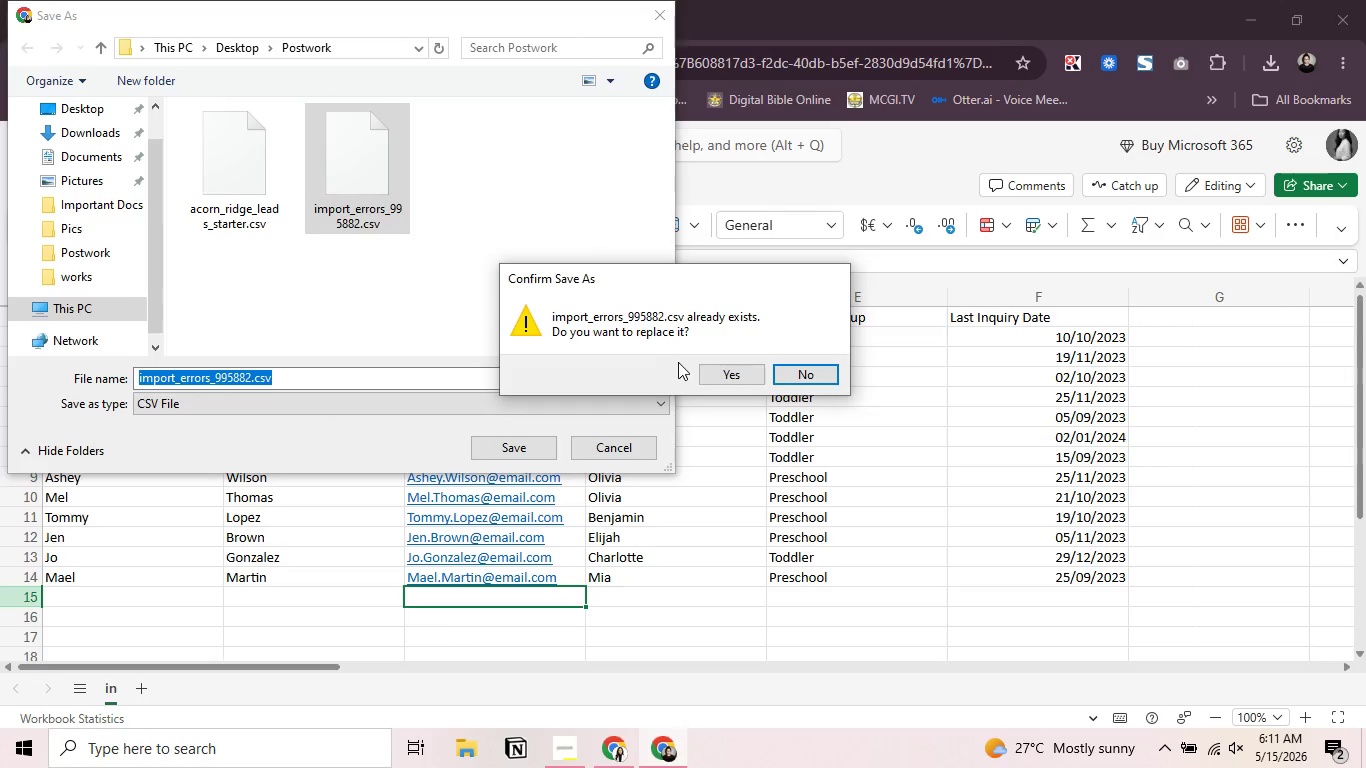 
left_click([716, 373])
 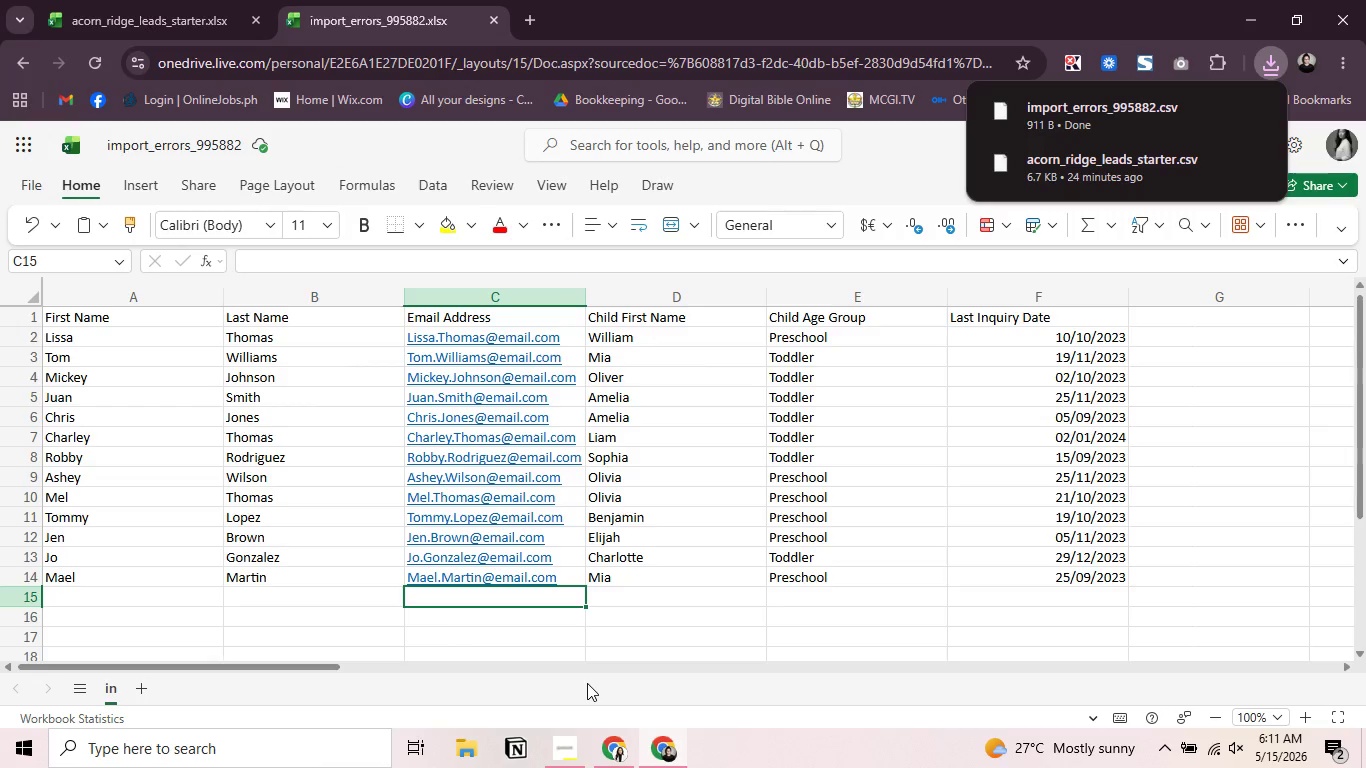 
wait(8.36)
 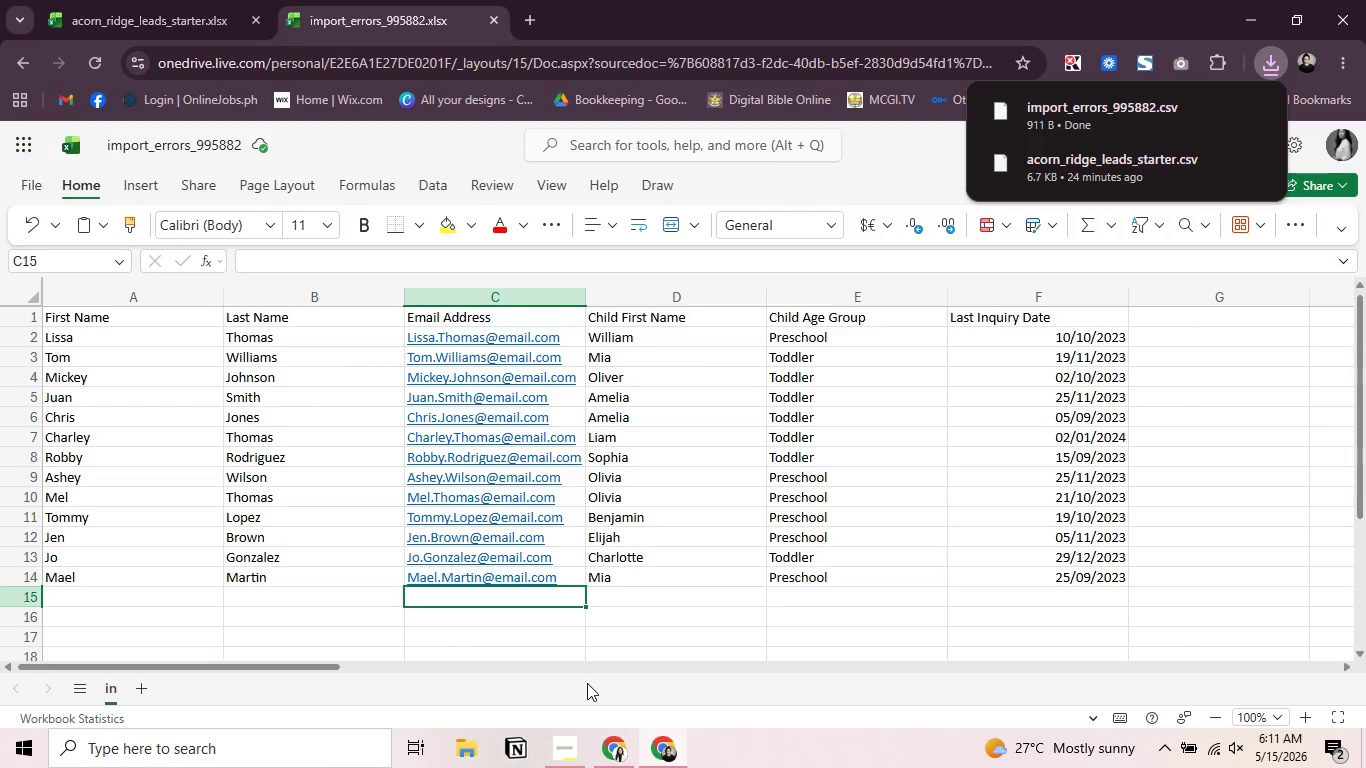 
left_click([83, 377])
 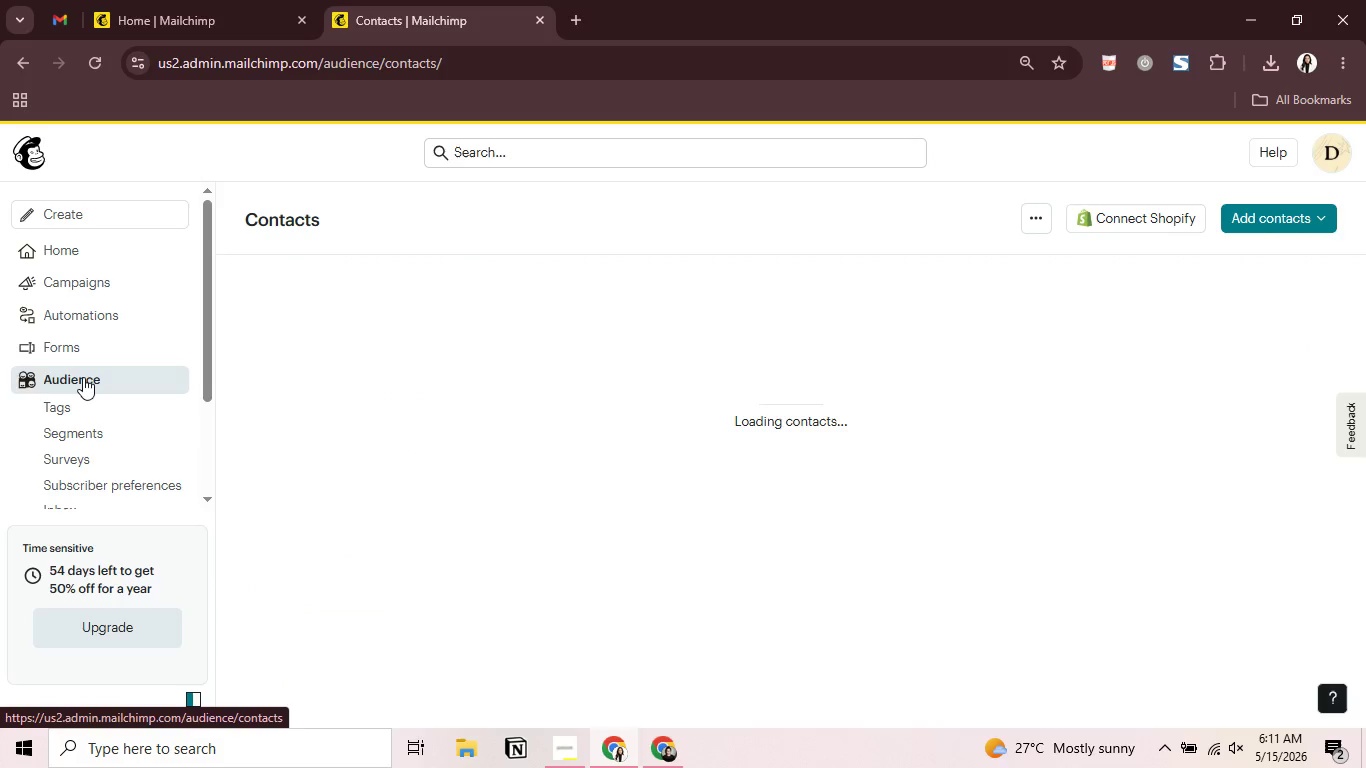 
wait(10.14)
 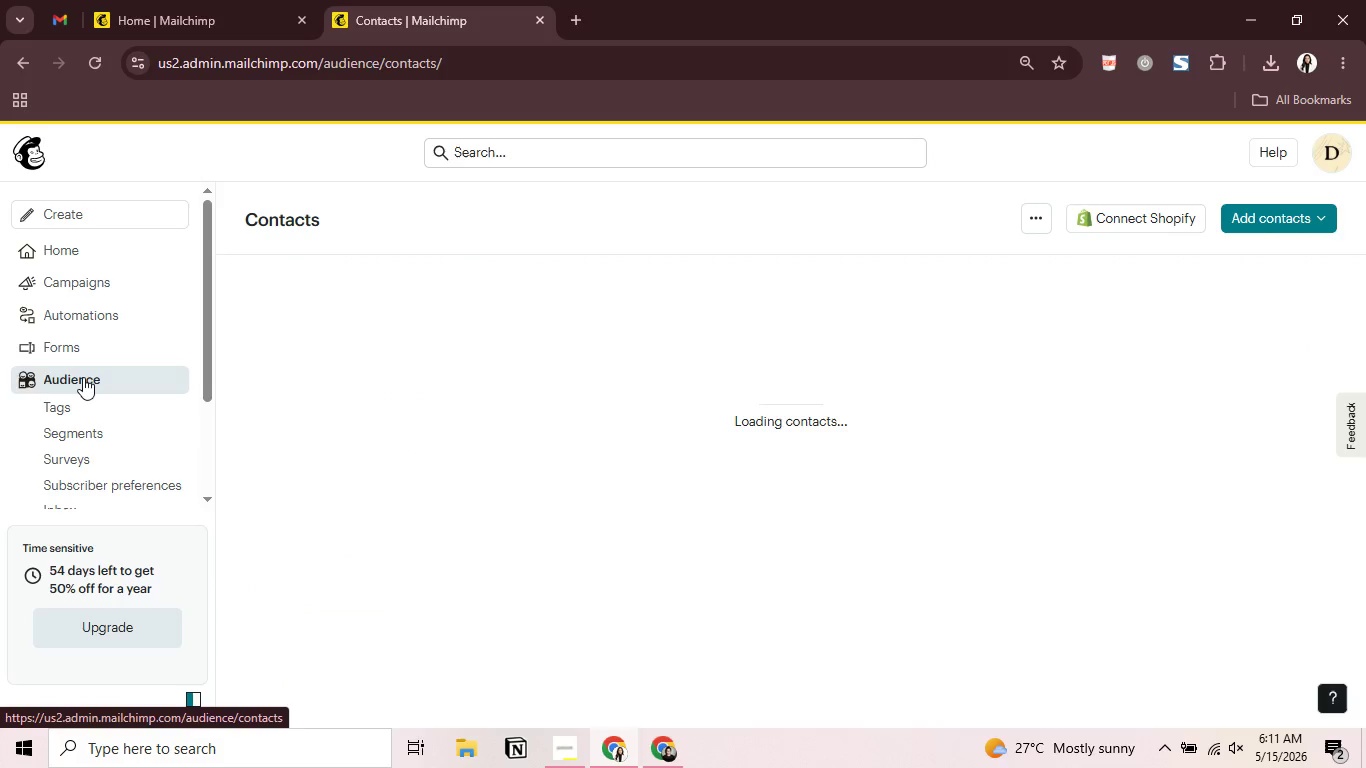 
mouse_move([1257, 216])
 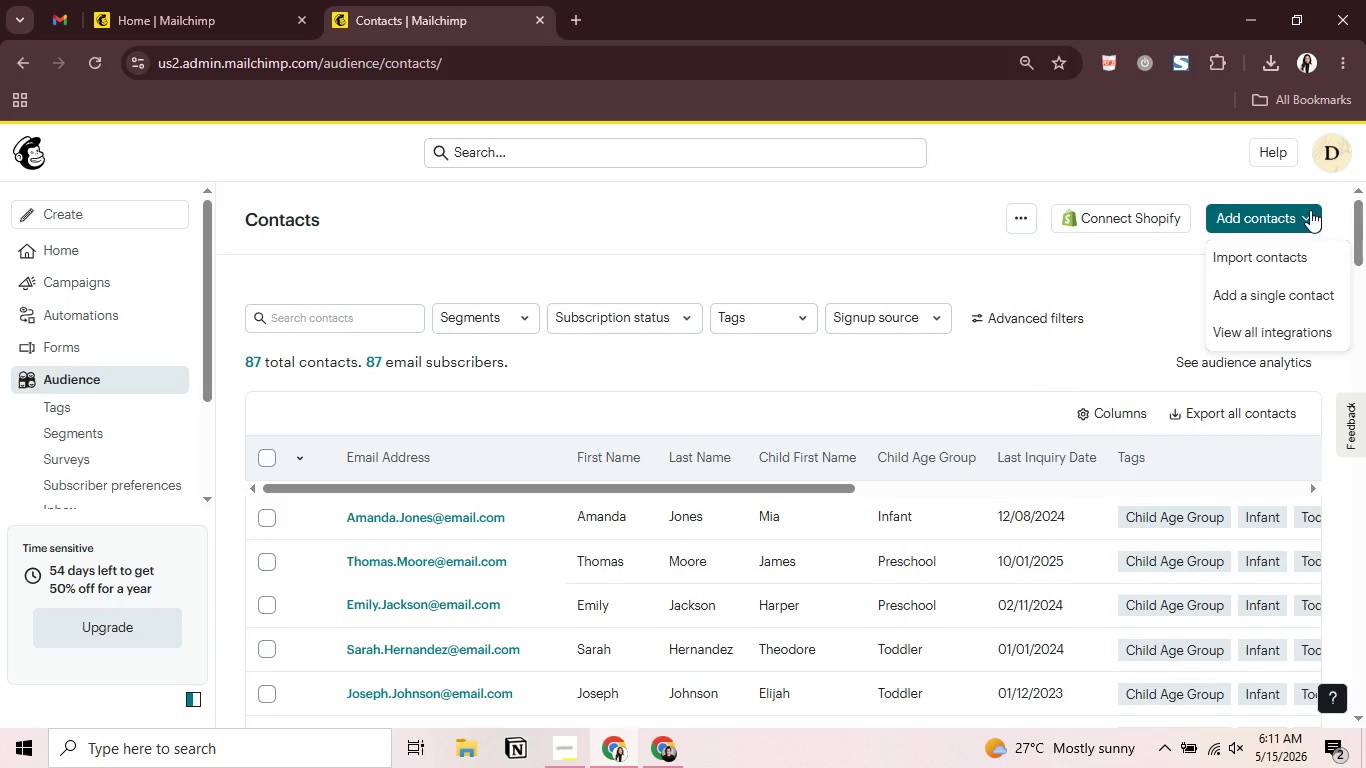 
wait(5.47)
 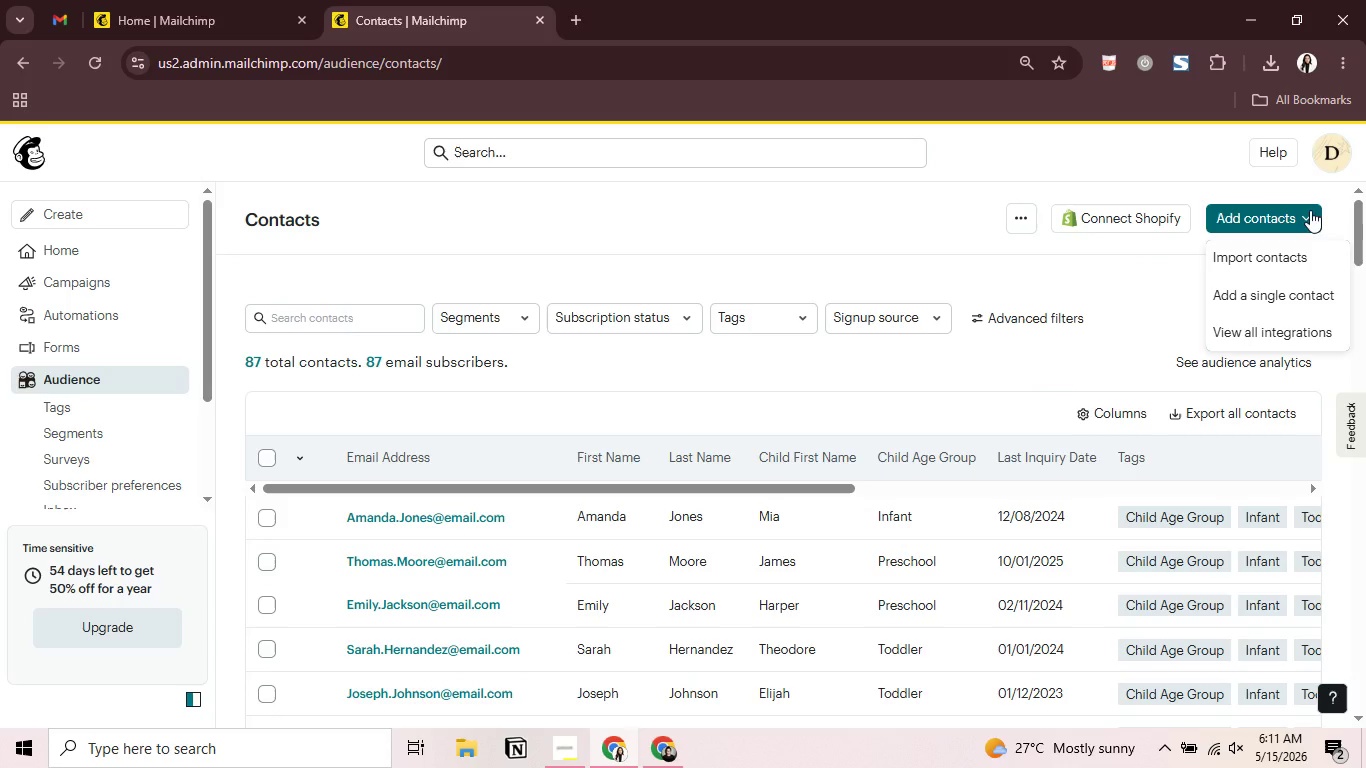 
left_click([1263, 254])
 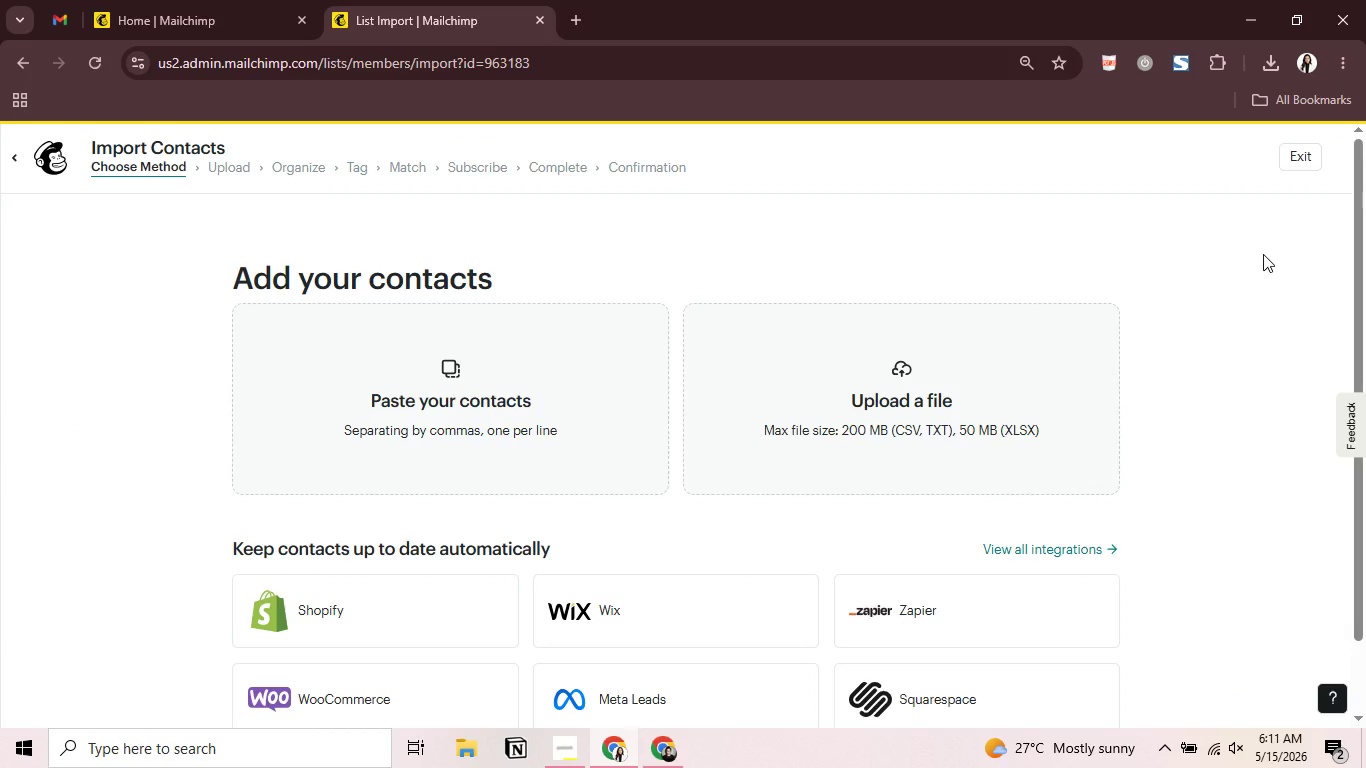 
left_click([898, 383])
 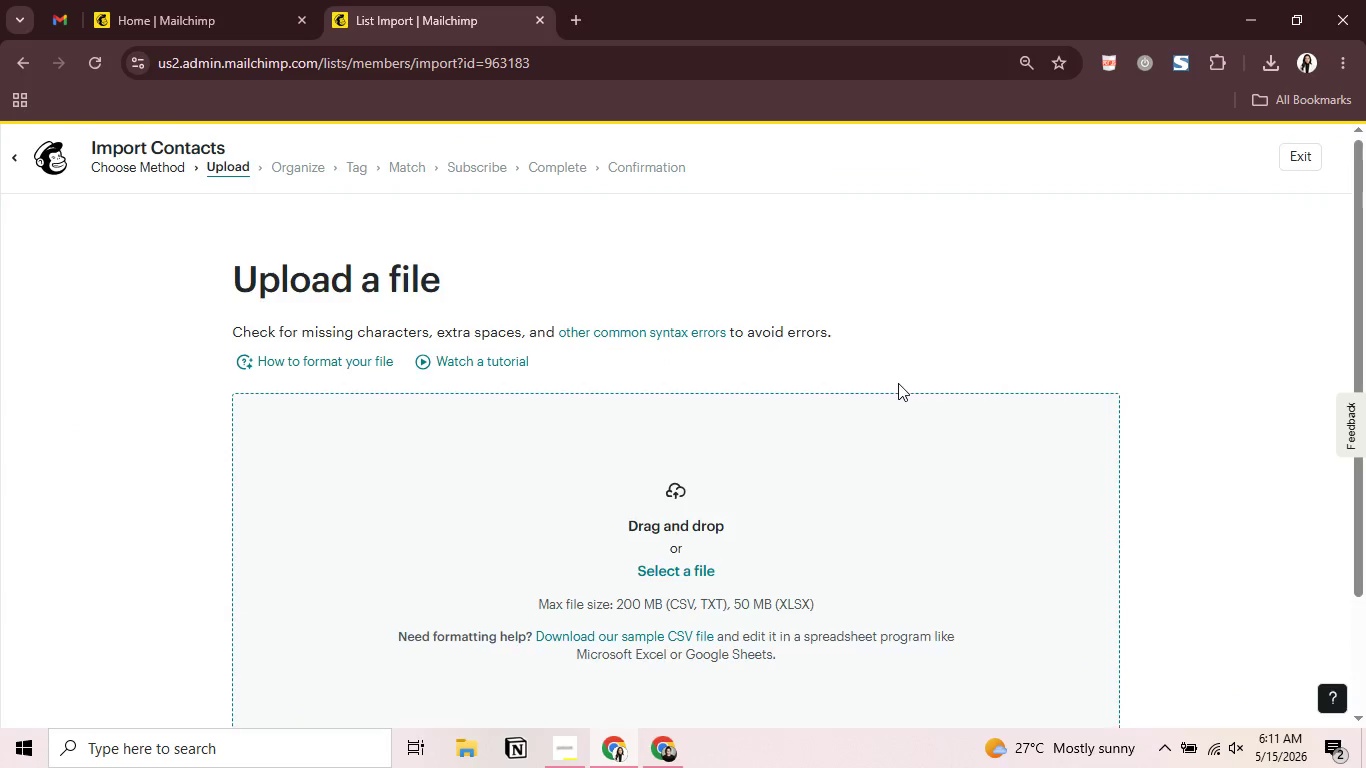 
scroll: coordinate [898, 383], scroll_direction: down, amount: 1.0
 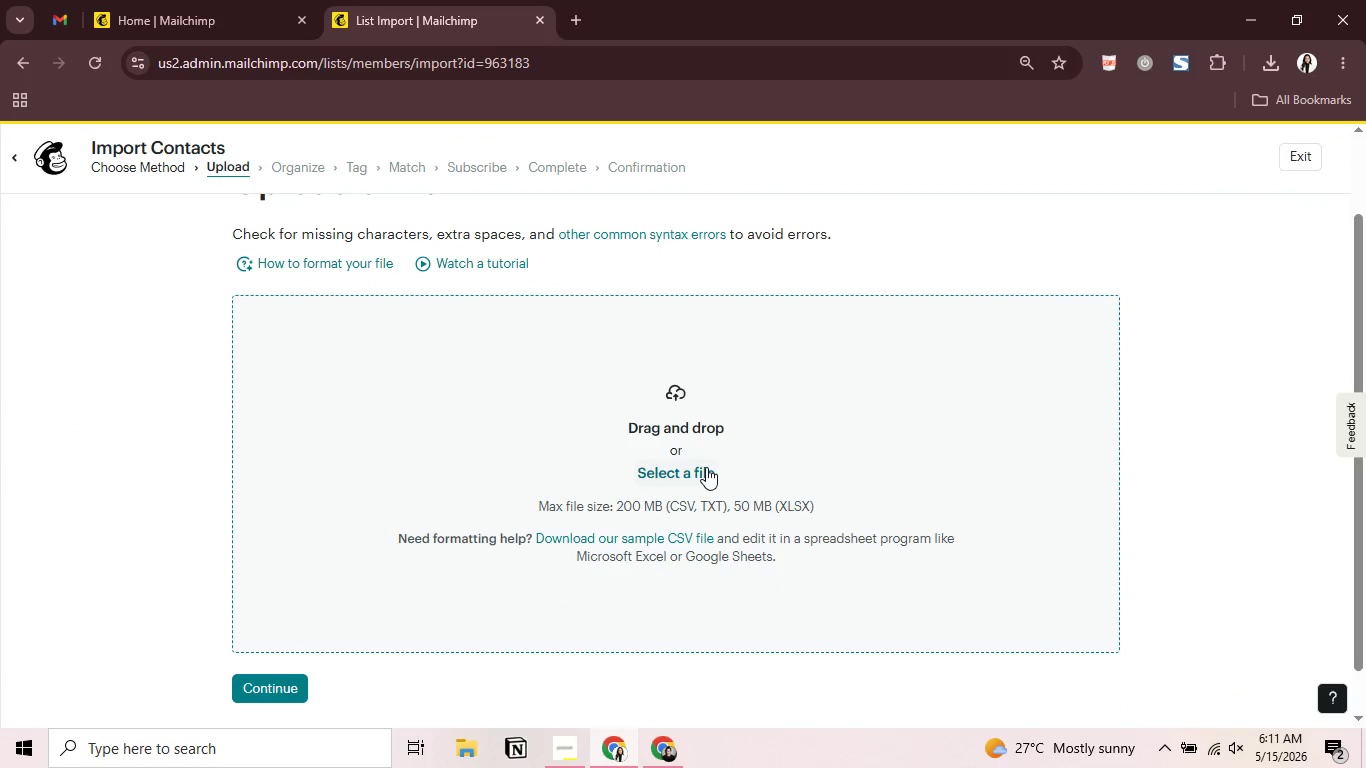 
left_click([706, 467])
 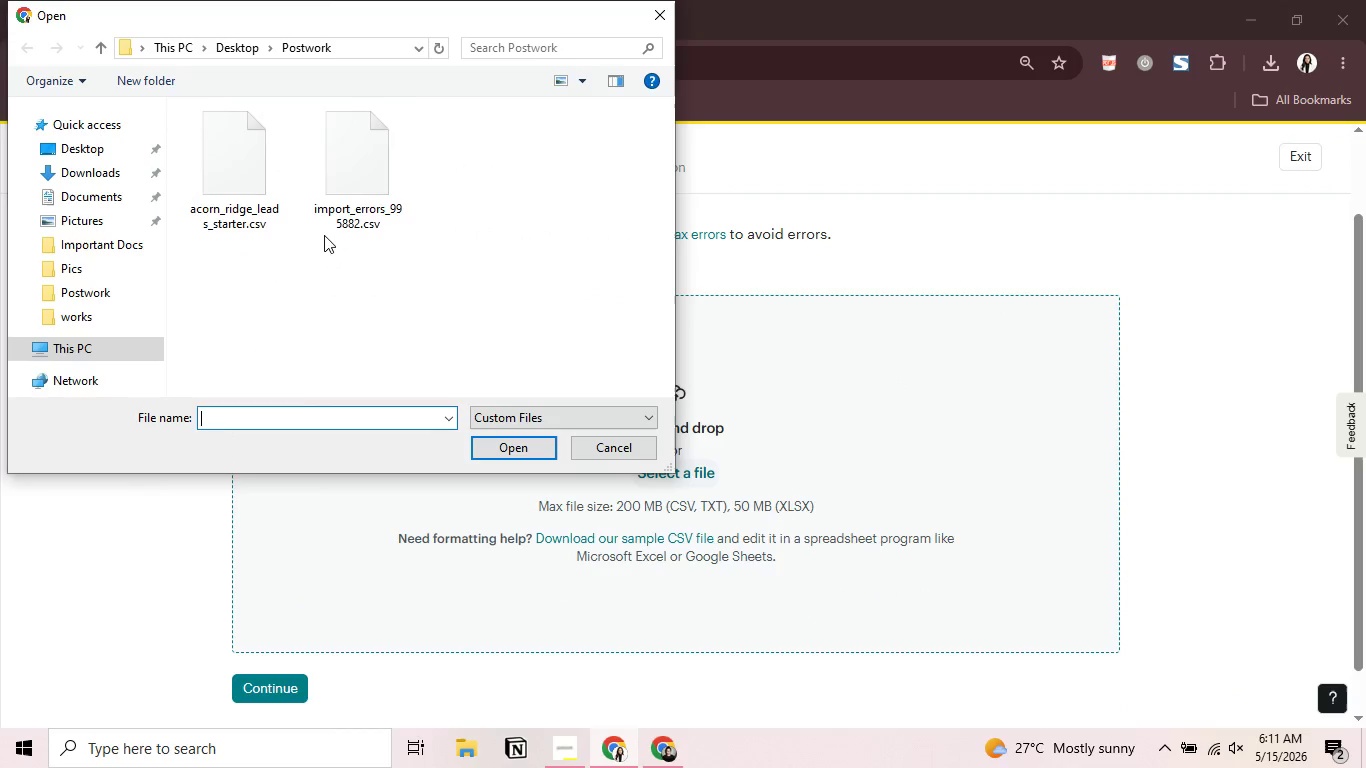 
left_click([347, 184])
 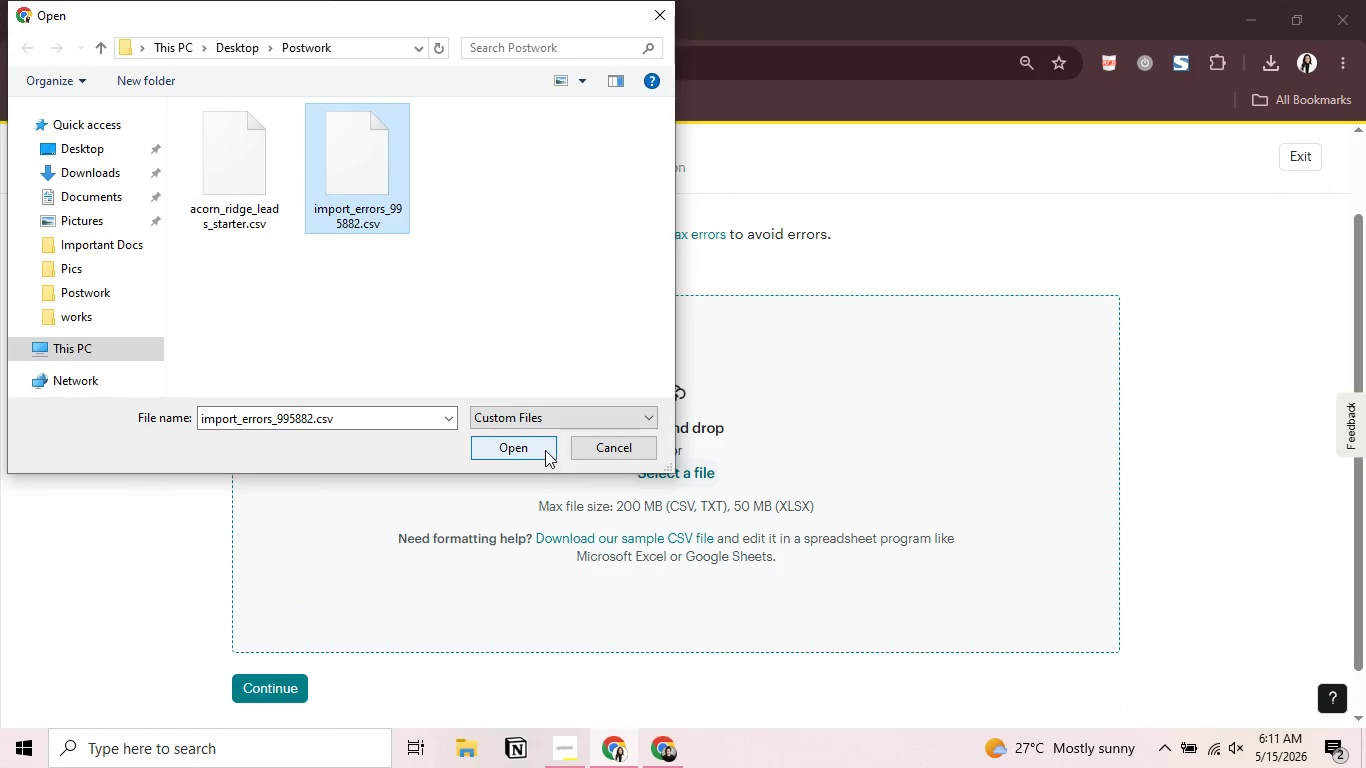 
left_click([545, 450])
 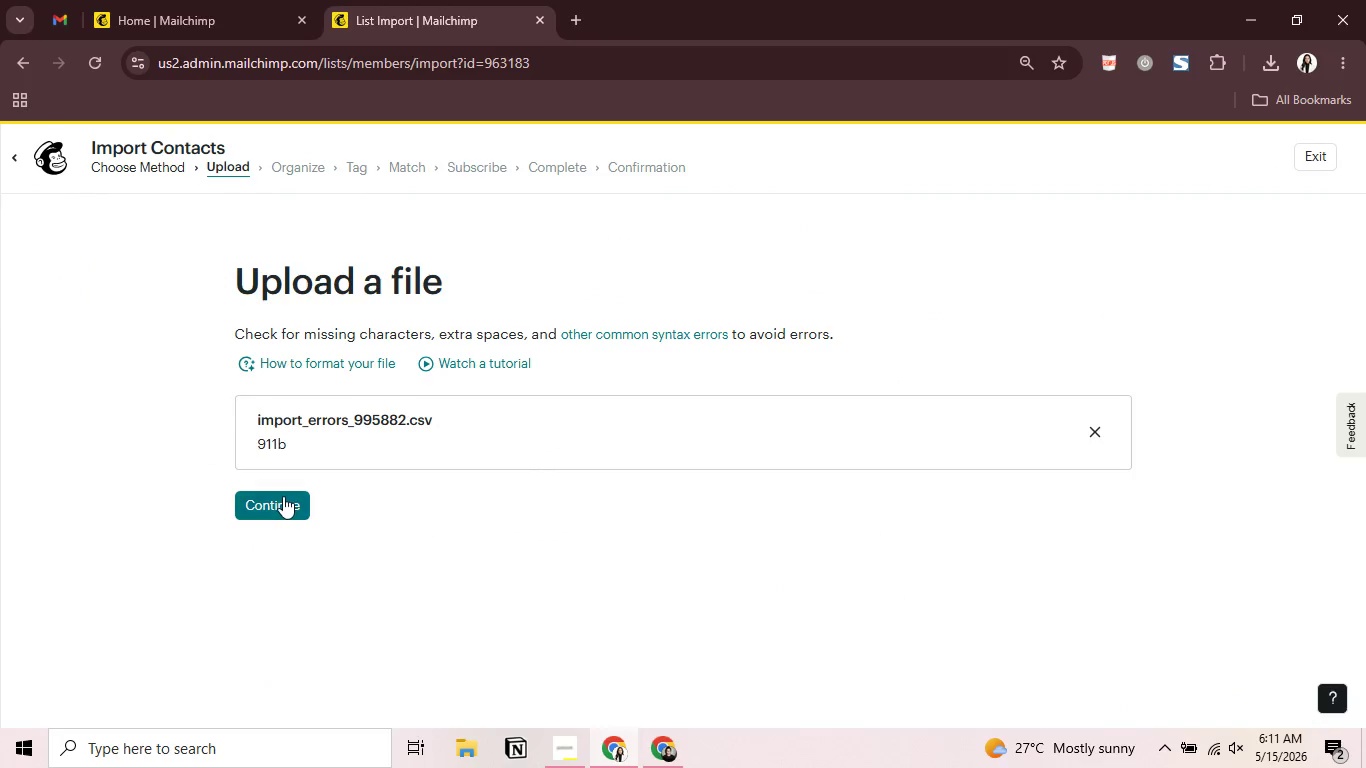 
left_click([283, 496])
 